 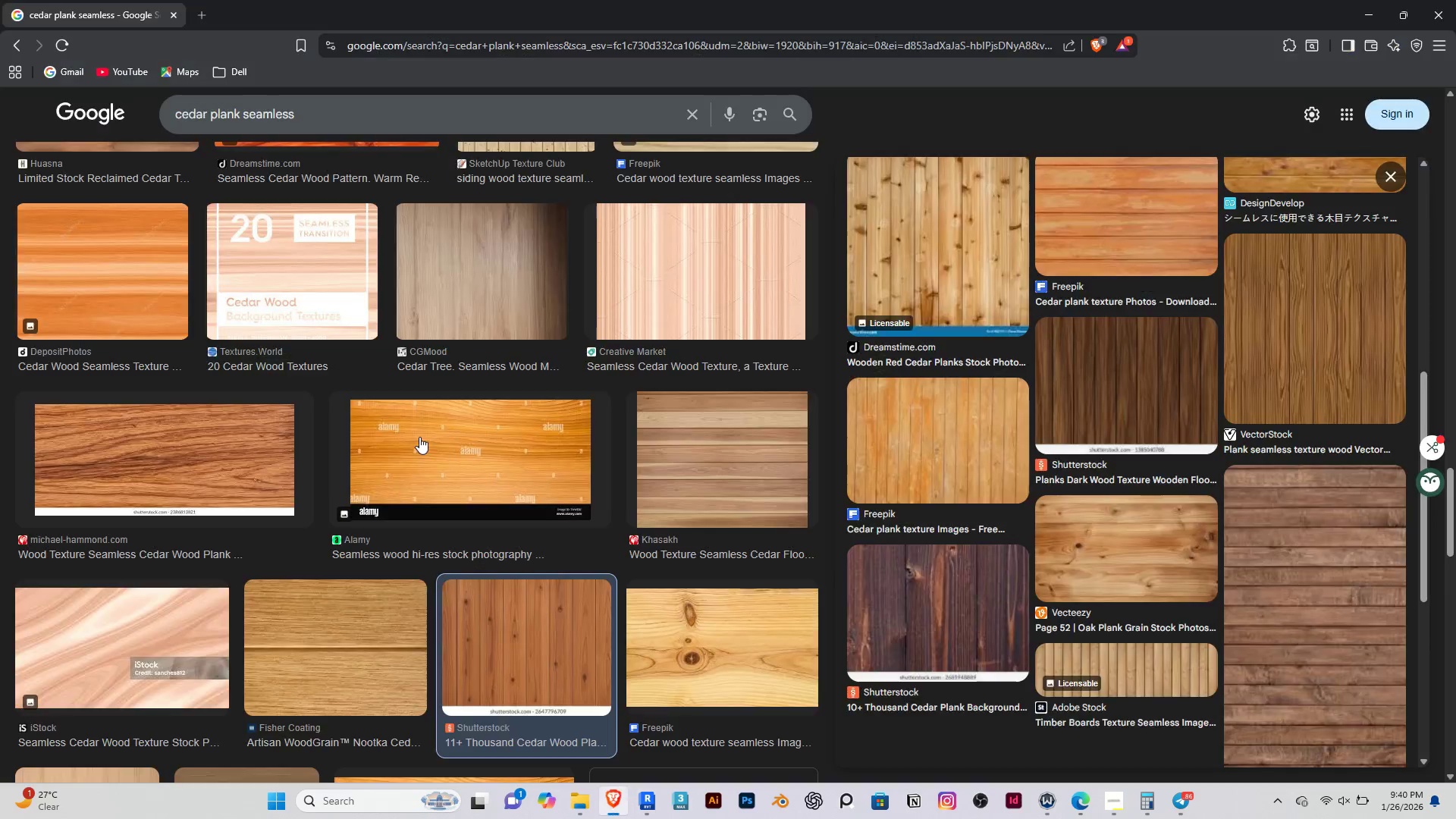 
left_click_drag(start_coordinate=[315, 111], to_coordinate=[121, 107])
 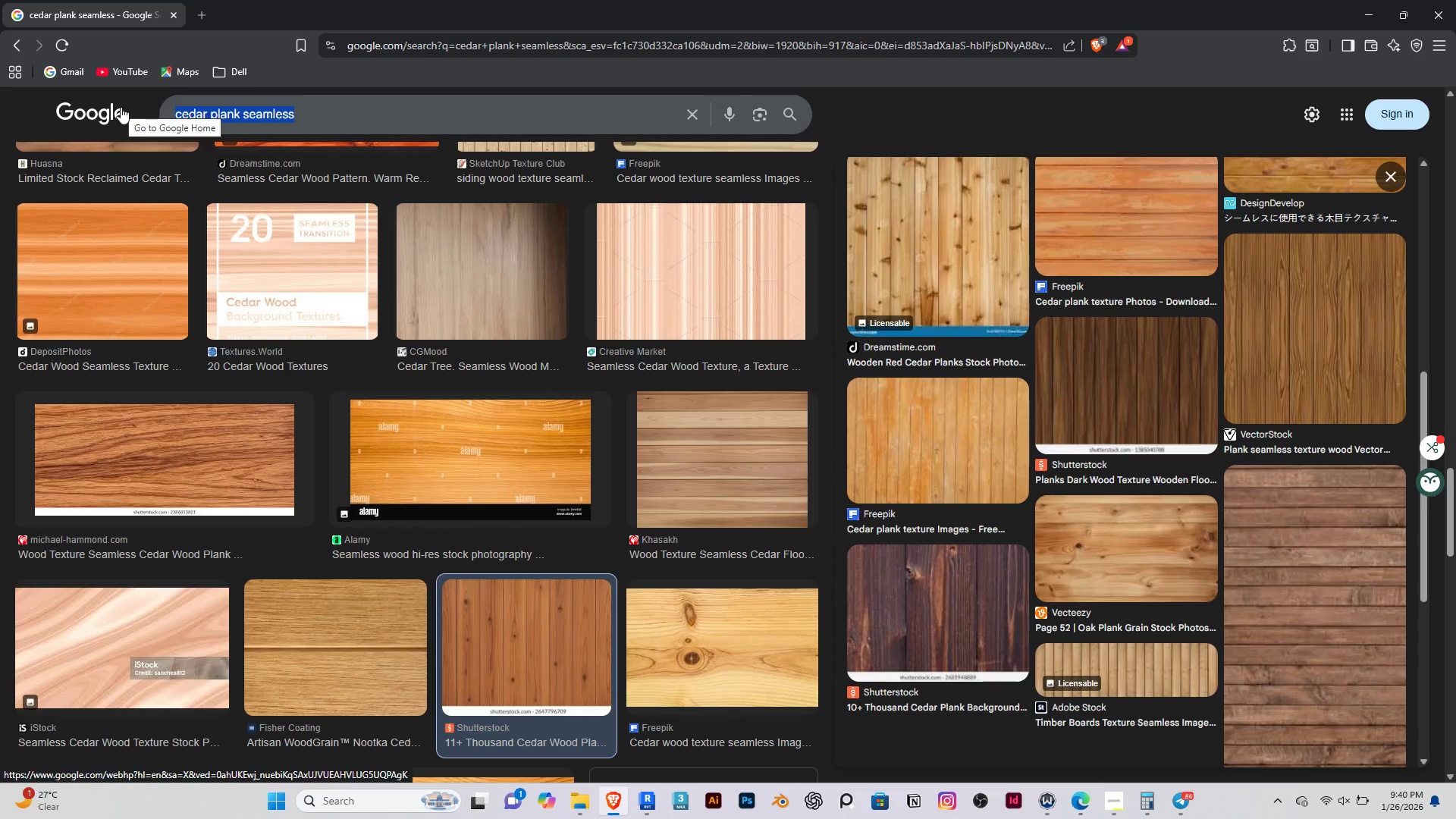 
type(pea gravel texture)
 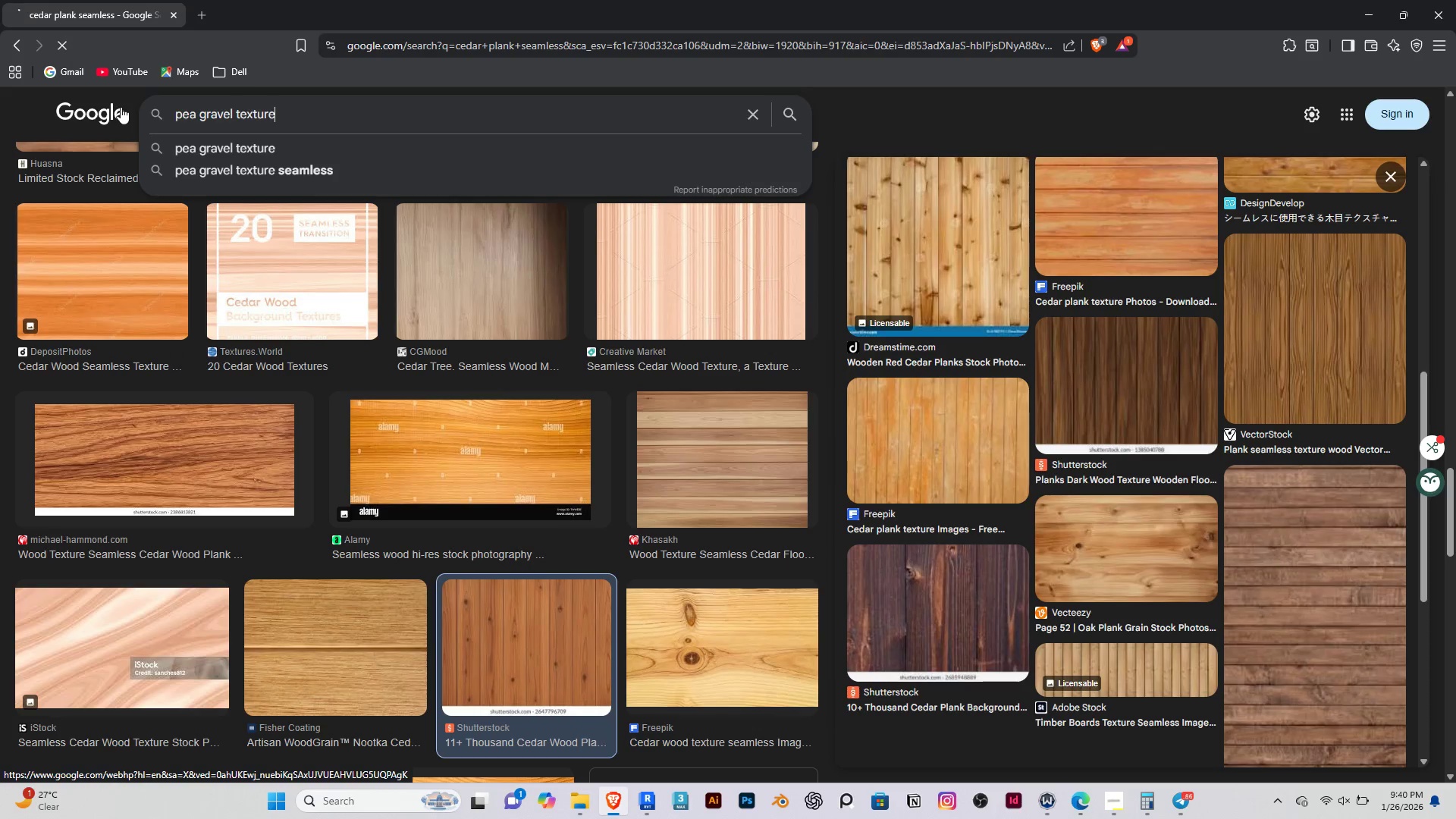 
key(Enter)
 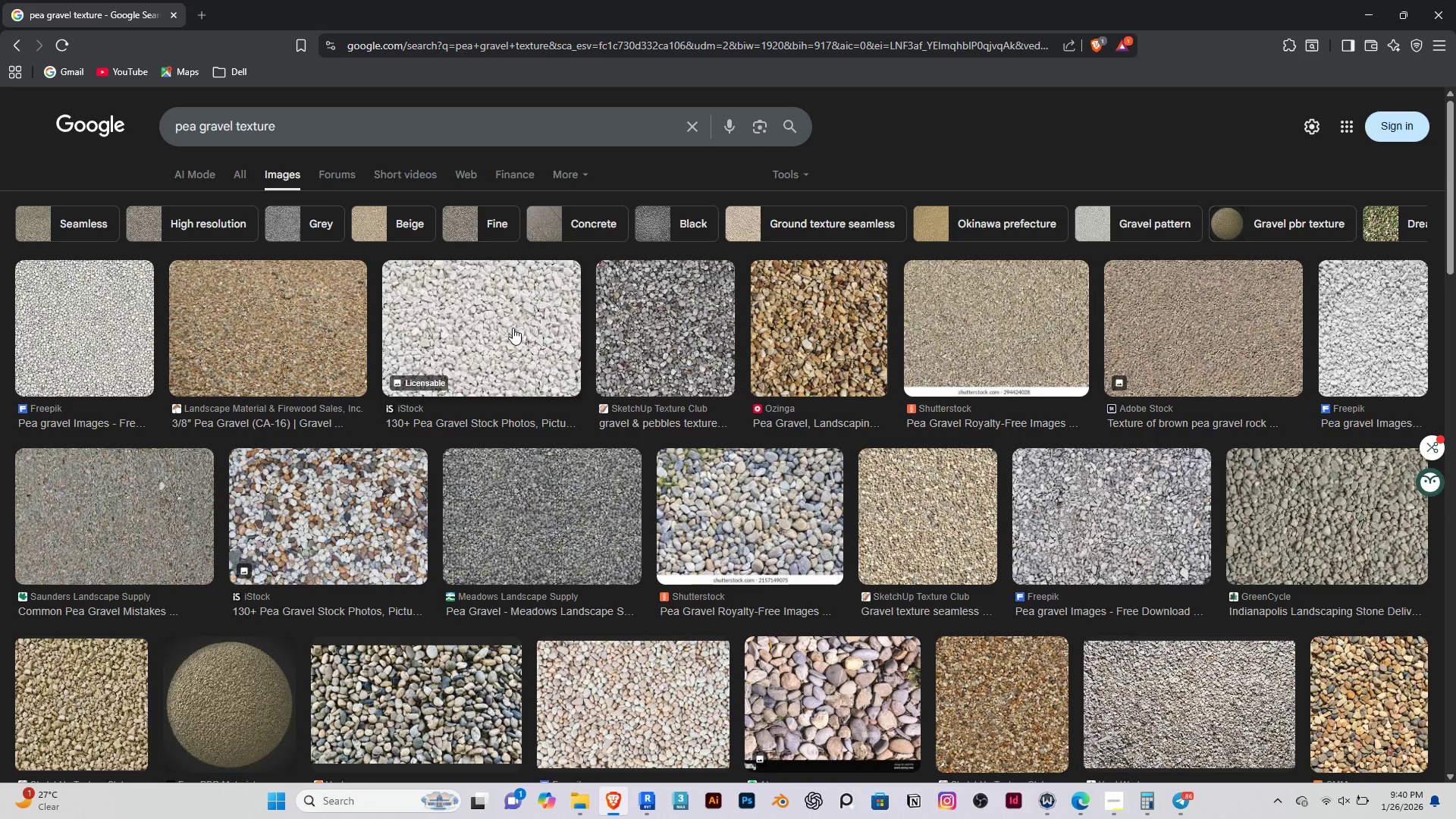 
wait(6.01)
 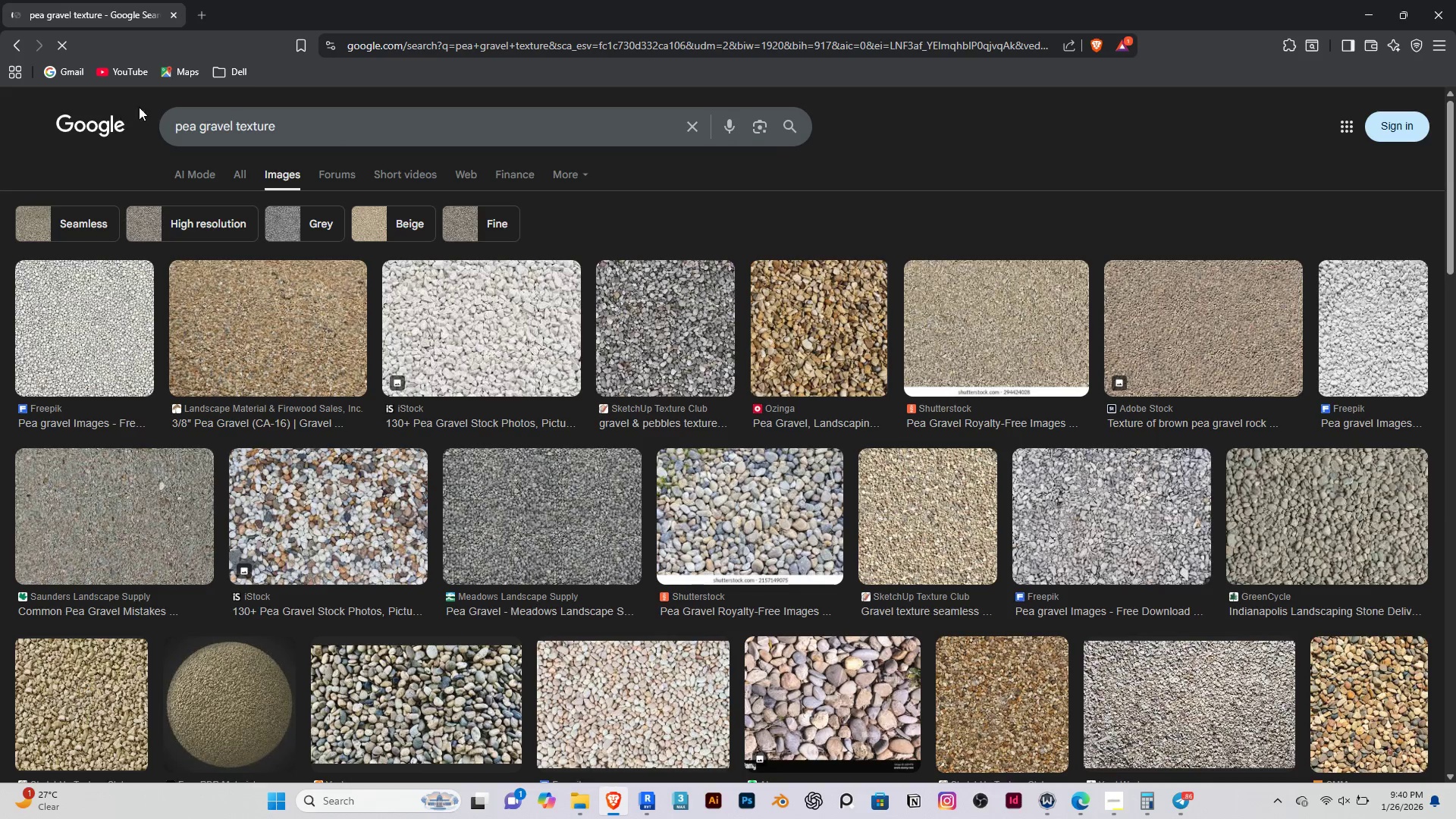 
left_click([1134, 502])
 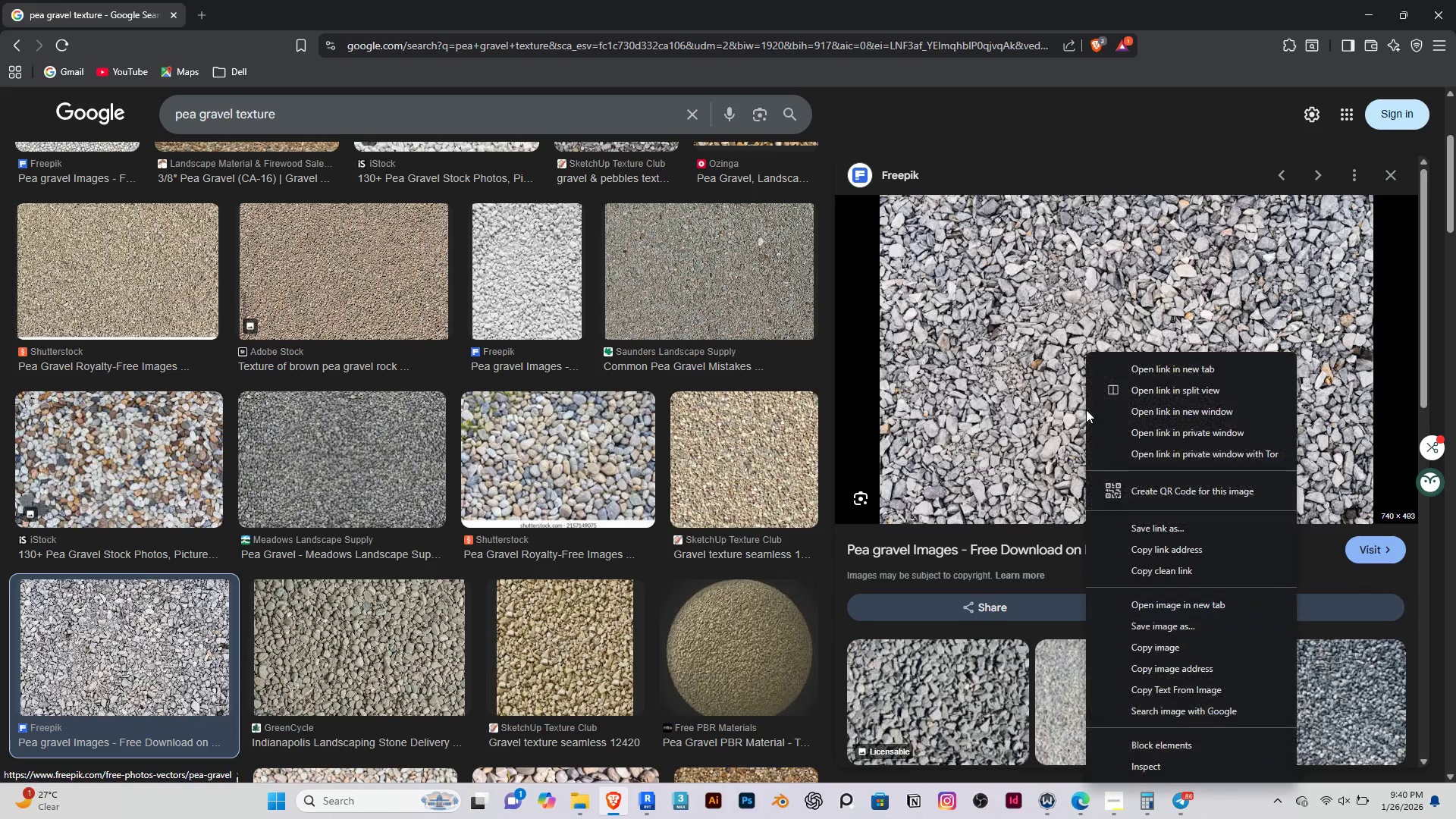 
left_click([1156, 623])
 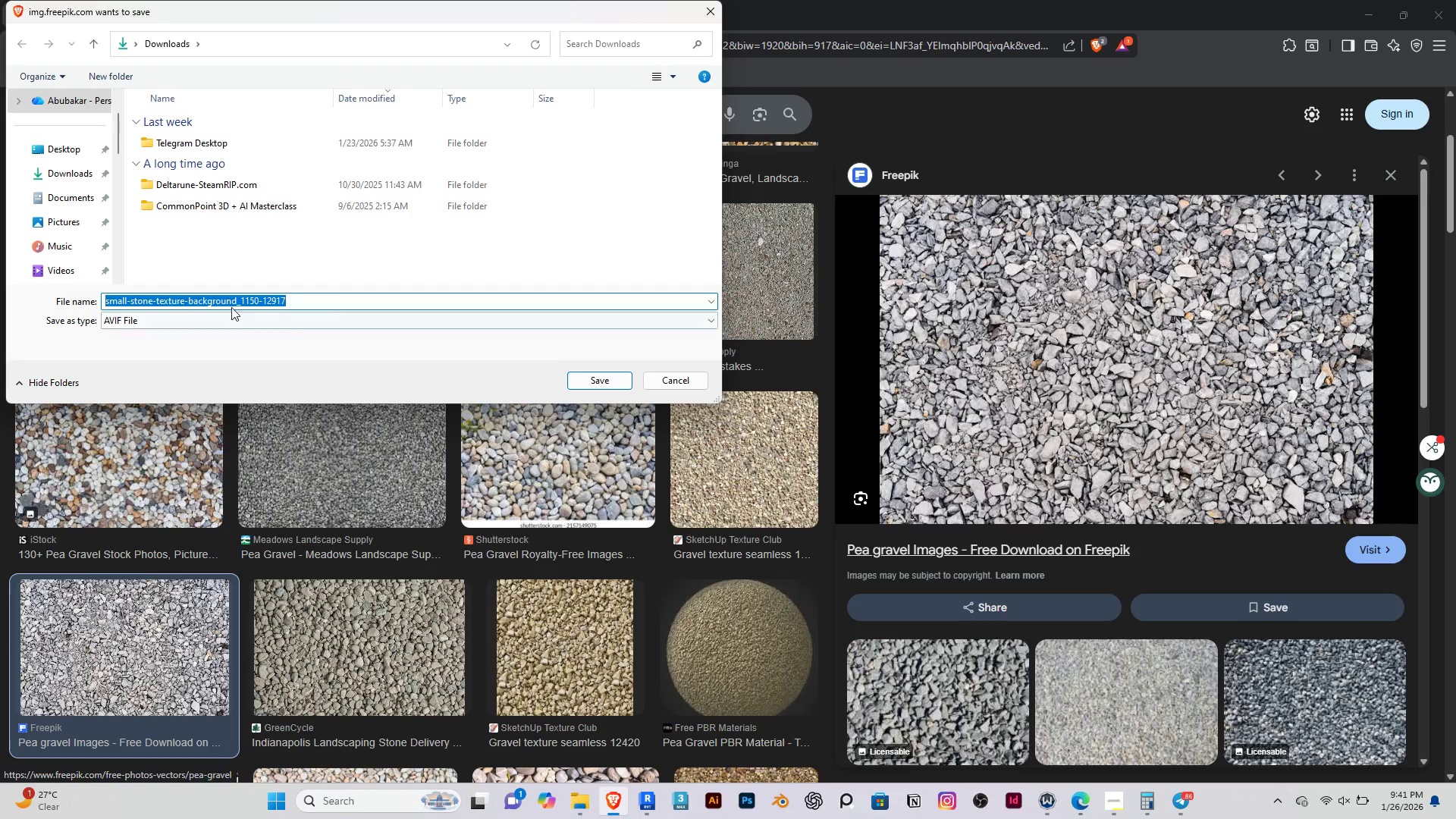 
left_click([55, 150])
 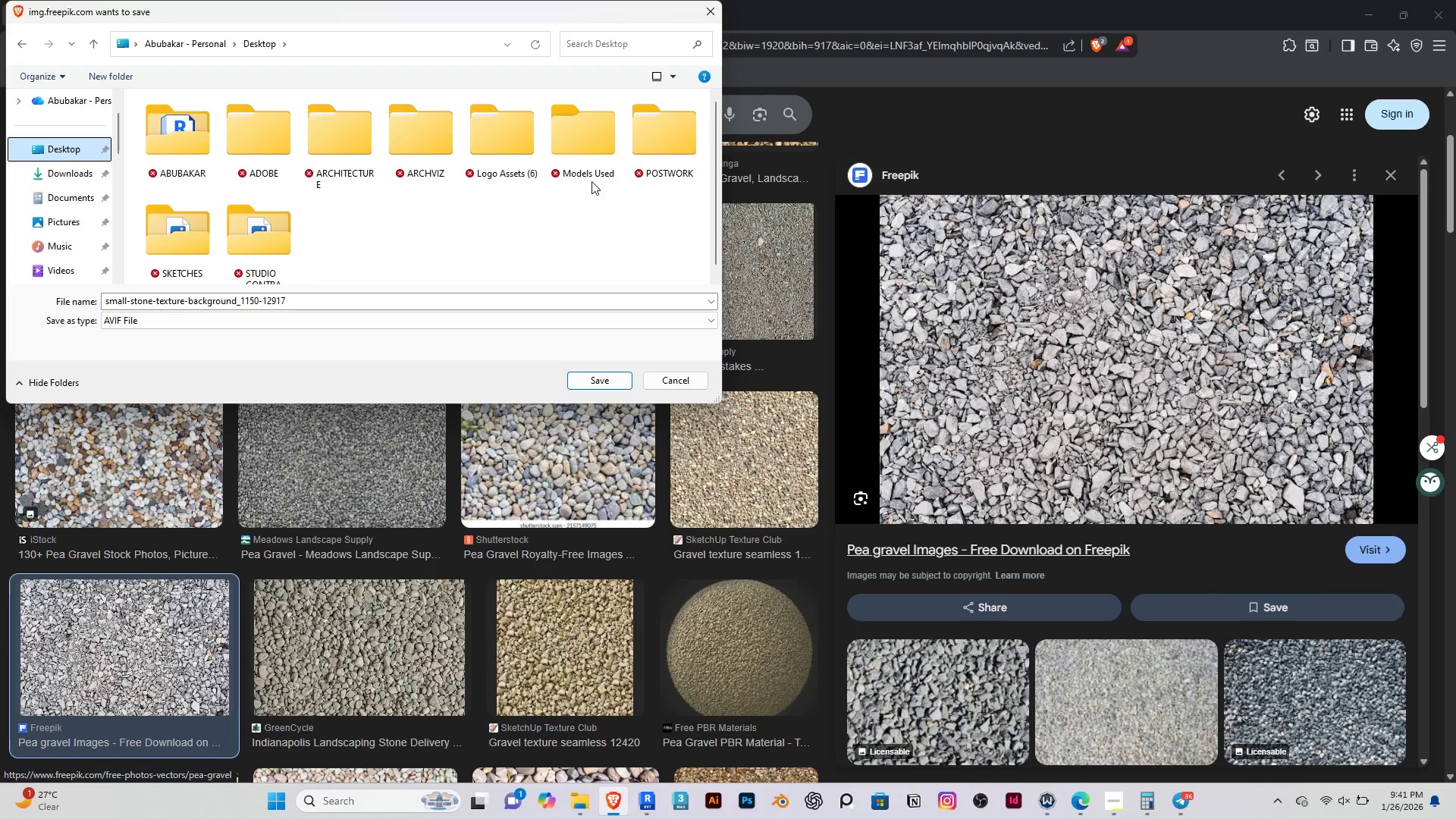 
double_click([671, 155])
 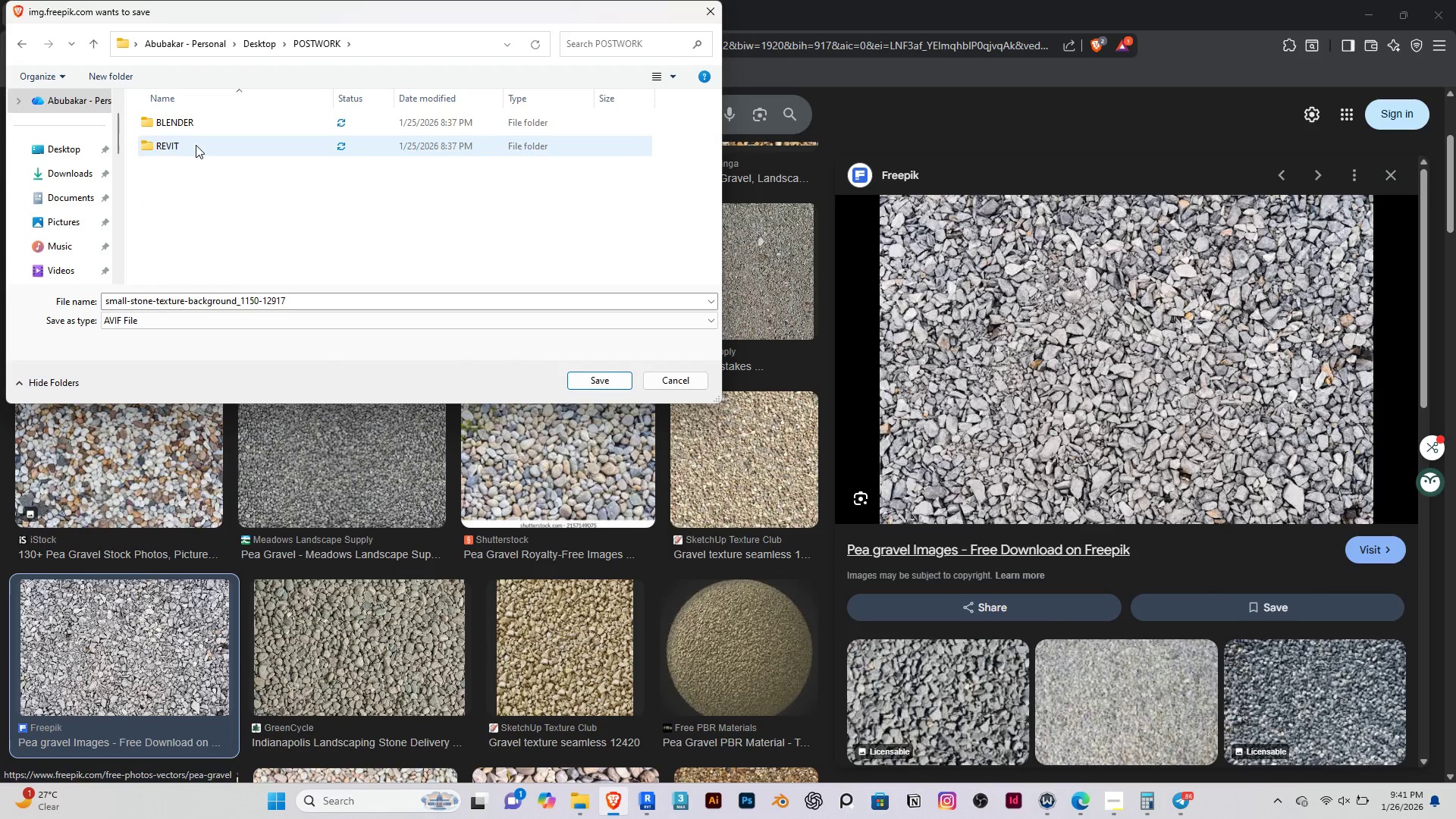 
double_click([196, 145])
 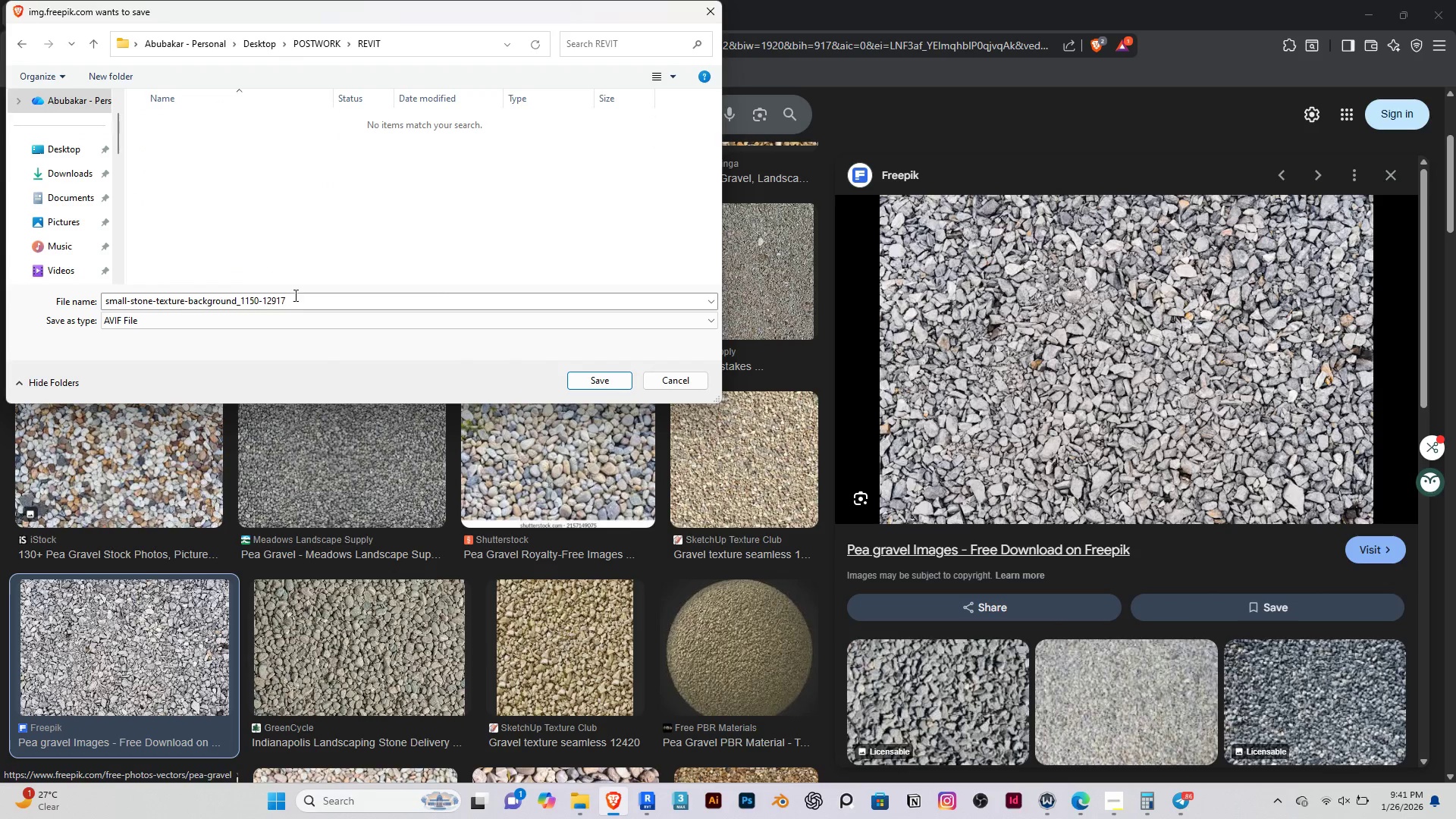 
left_click([297, 300])
 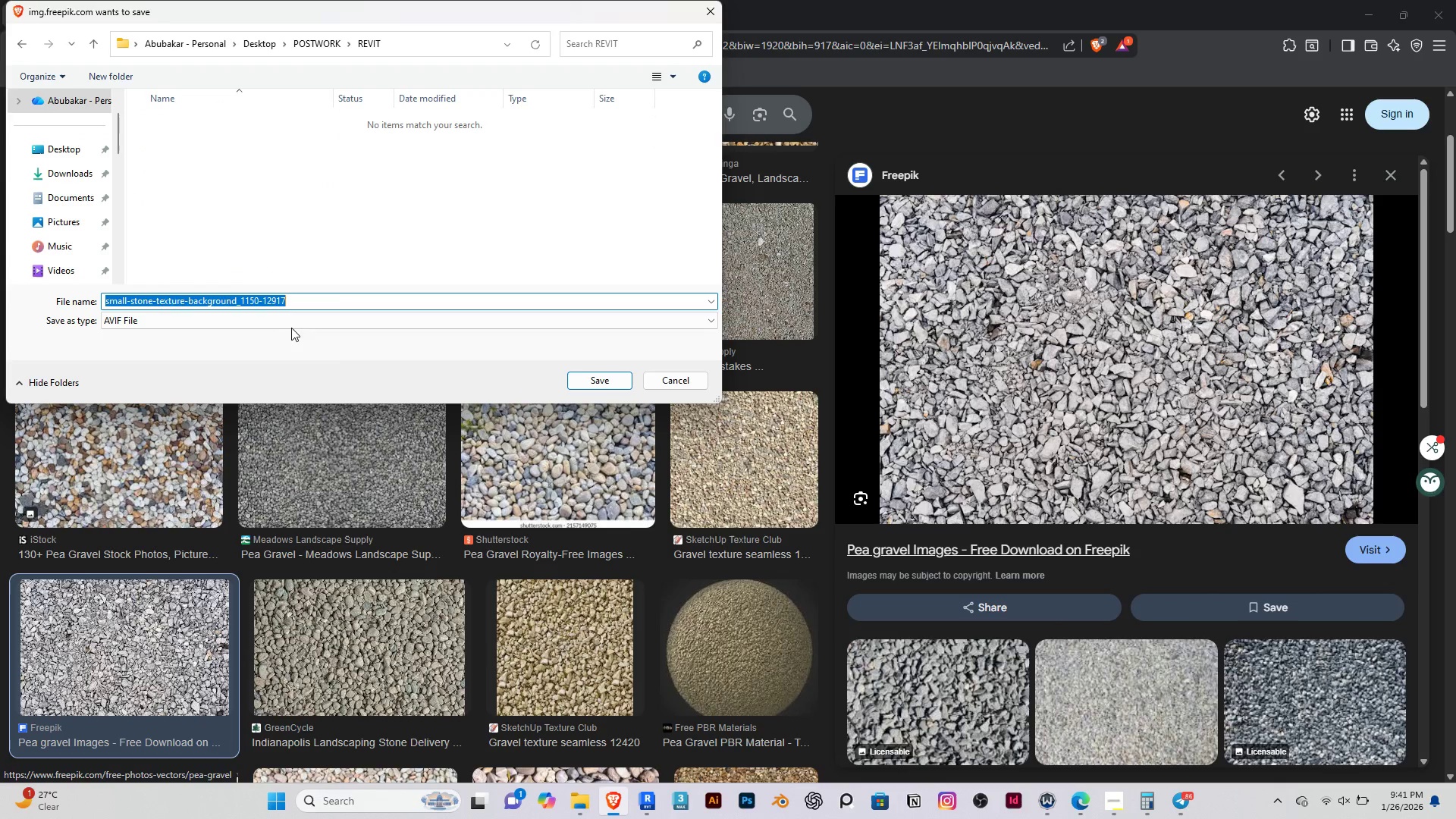 
left_click([294, 314])
 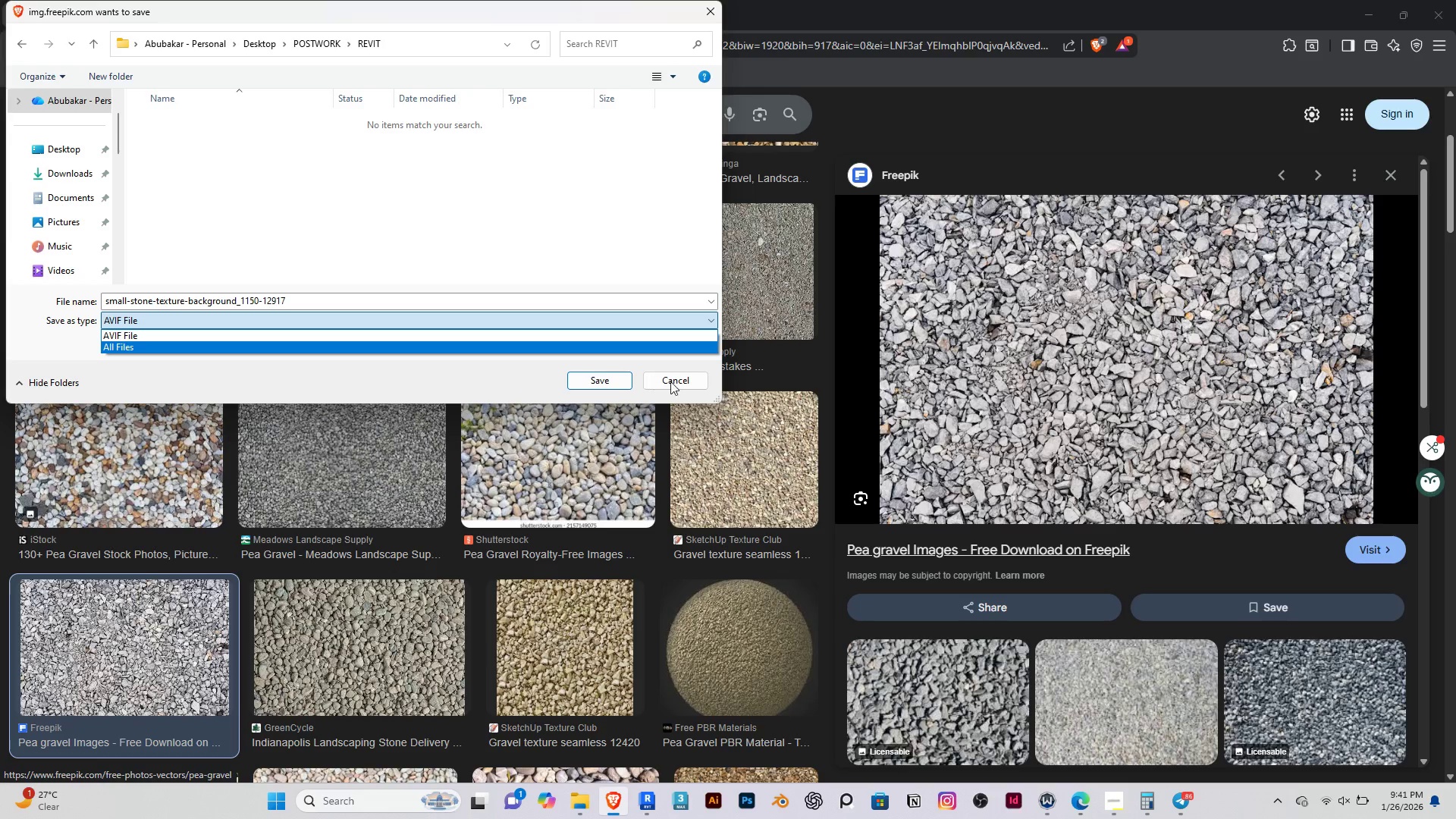 
left_click([696, 388])
 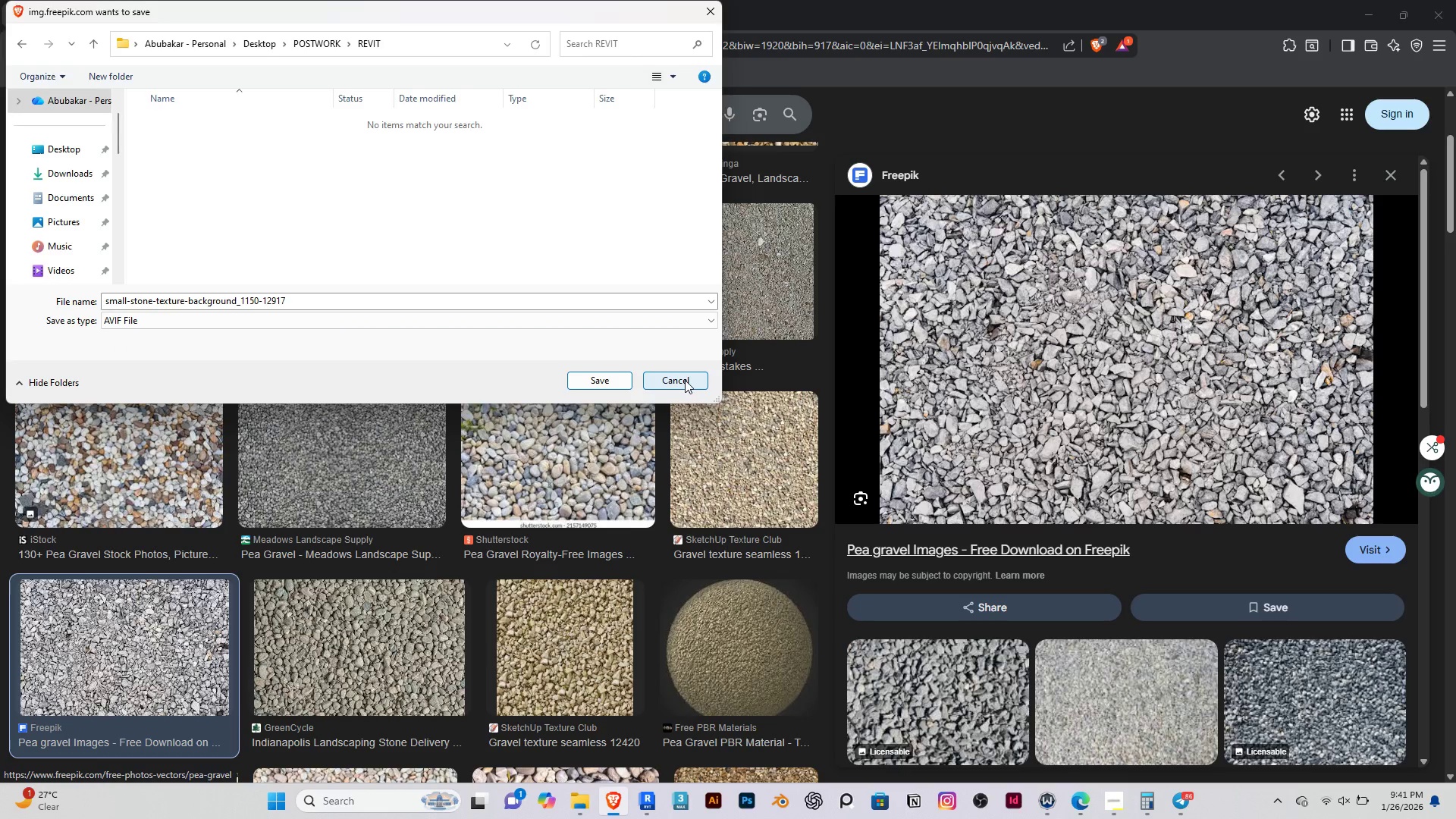 
left_click([685, 380])
 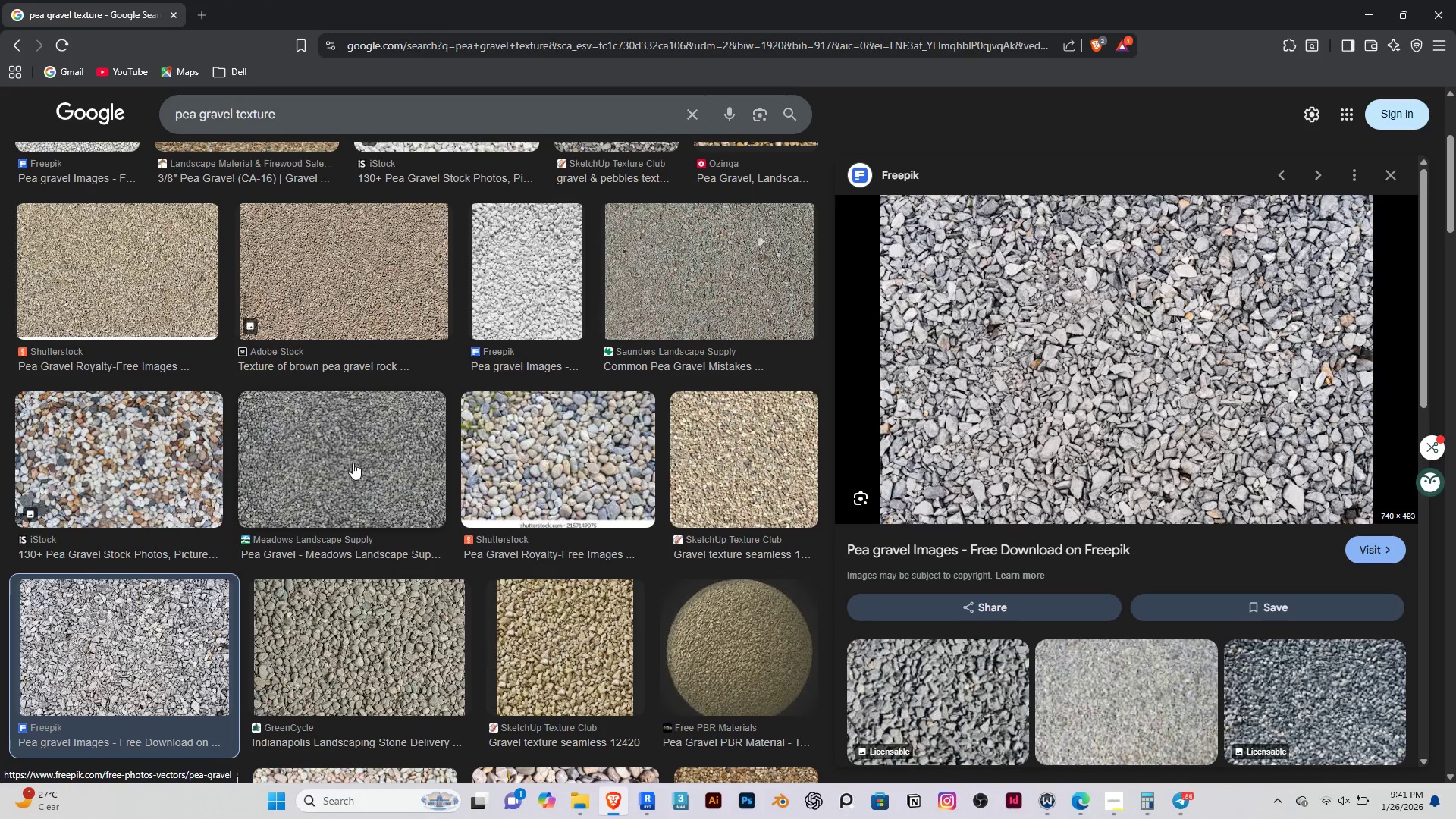 
scroll: coordinate [111, 533], scroll_direction: down, amount: 16.0
 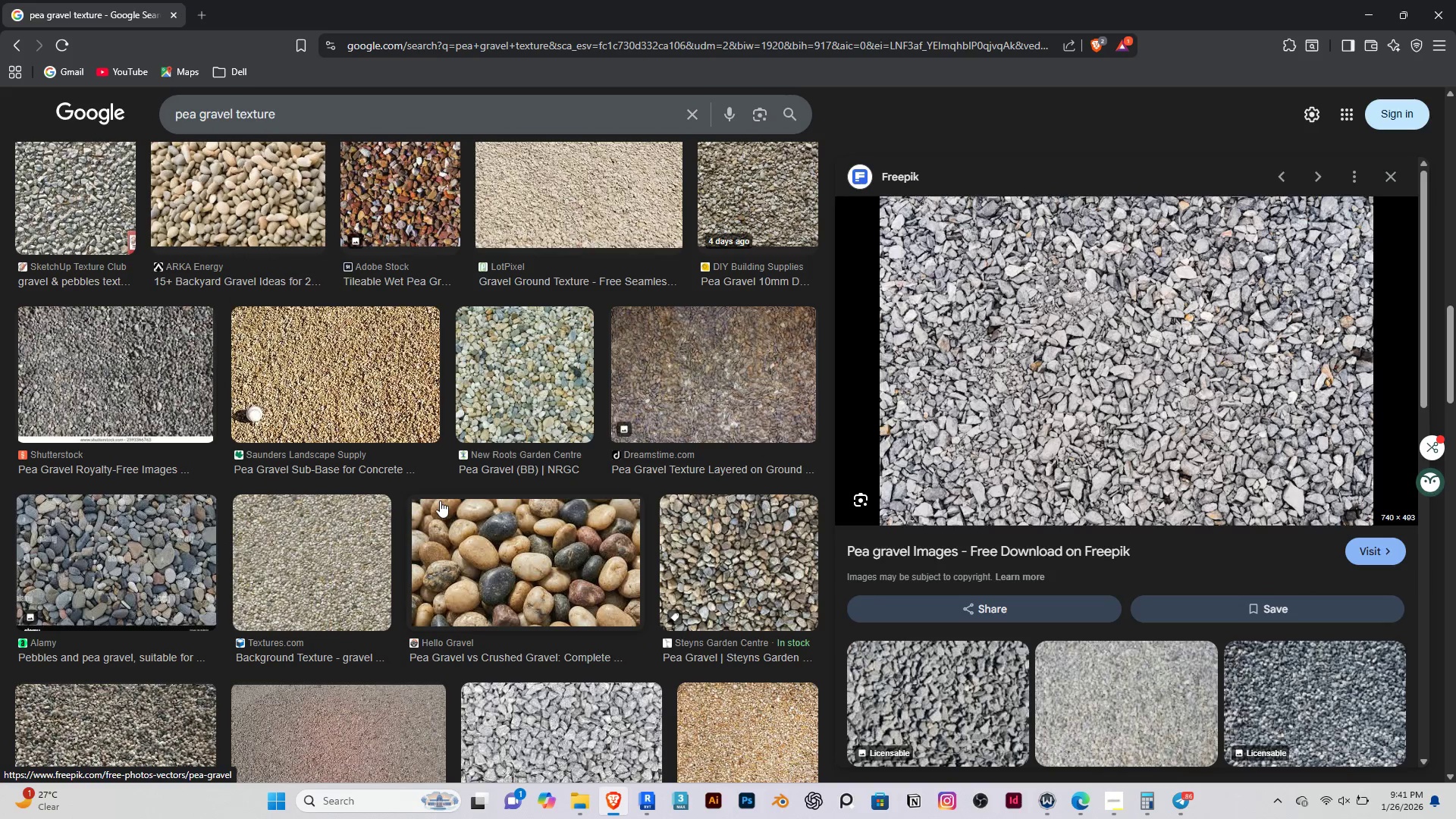 
scroll: coordinate [431, 475], scroll_direction: up, amount: 8.0
 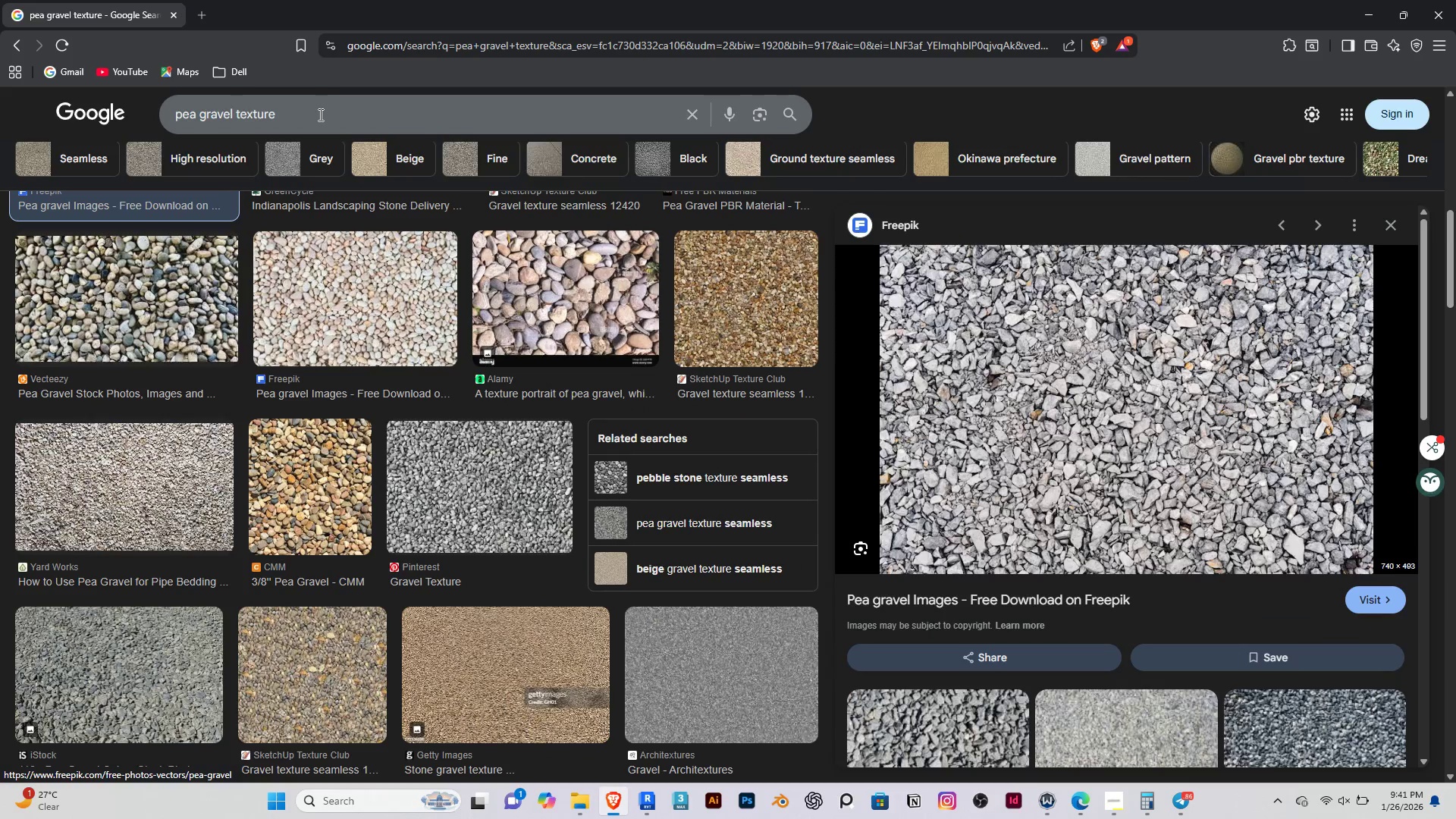 
left_click([319, 115])
 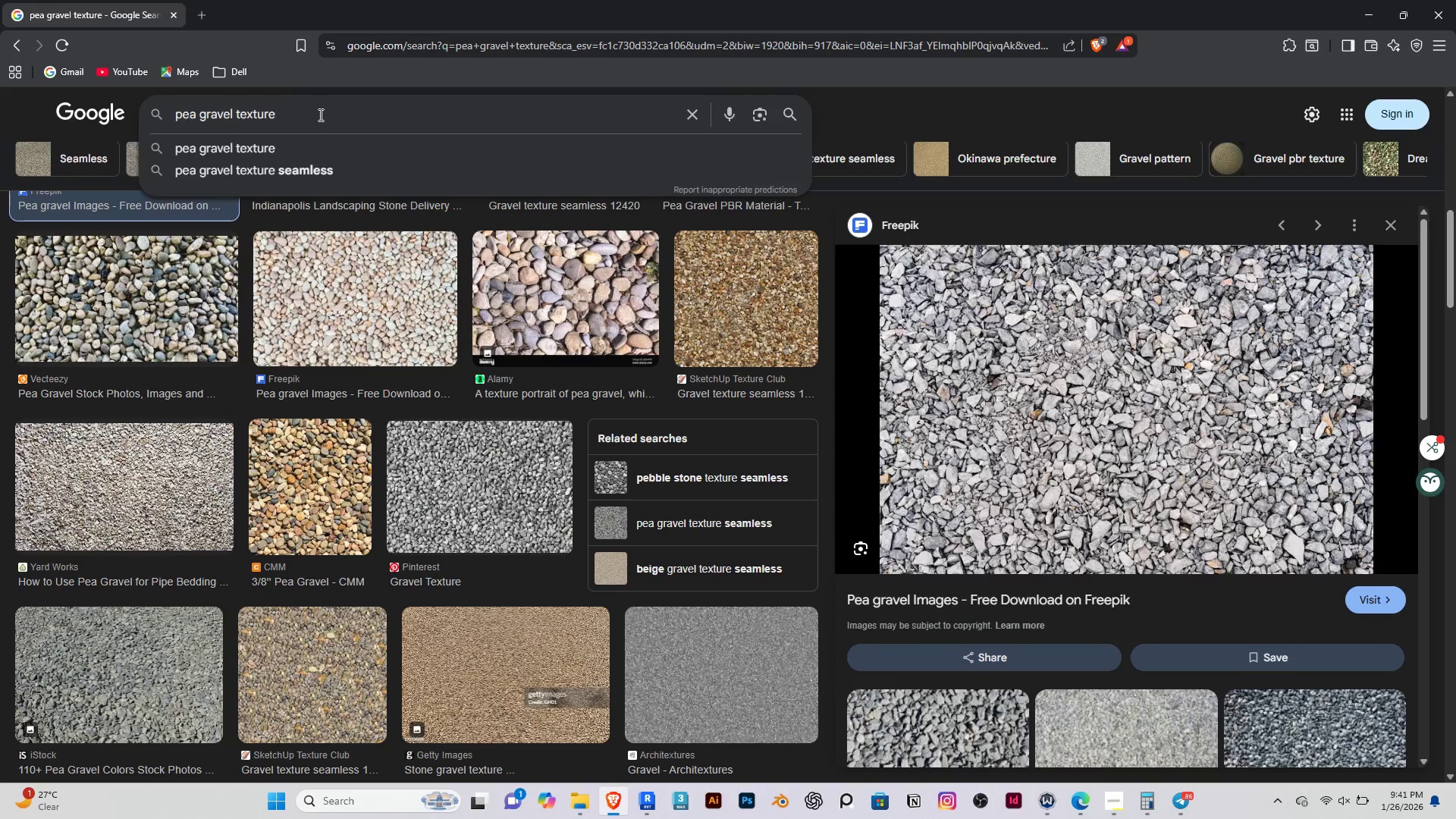 
type( seamless)
 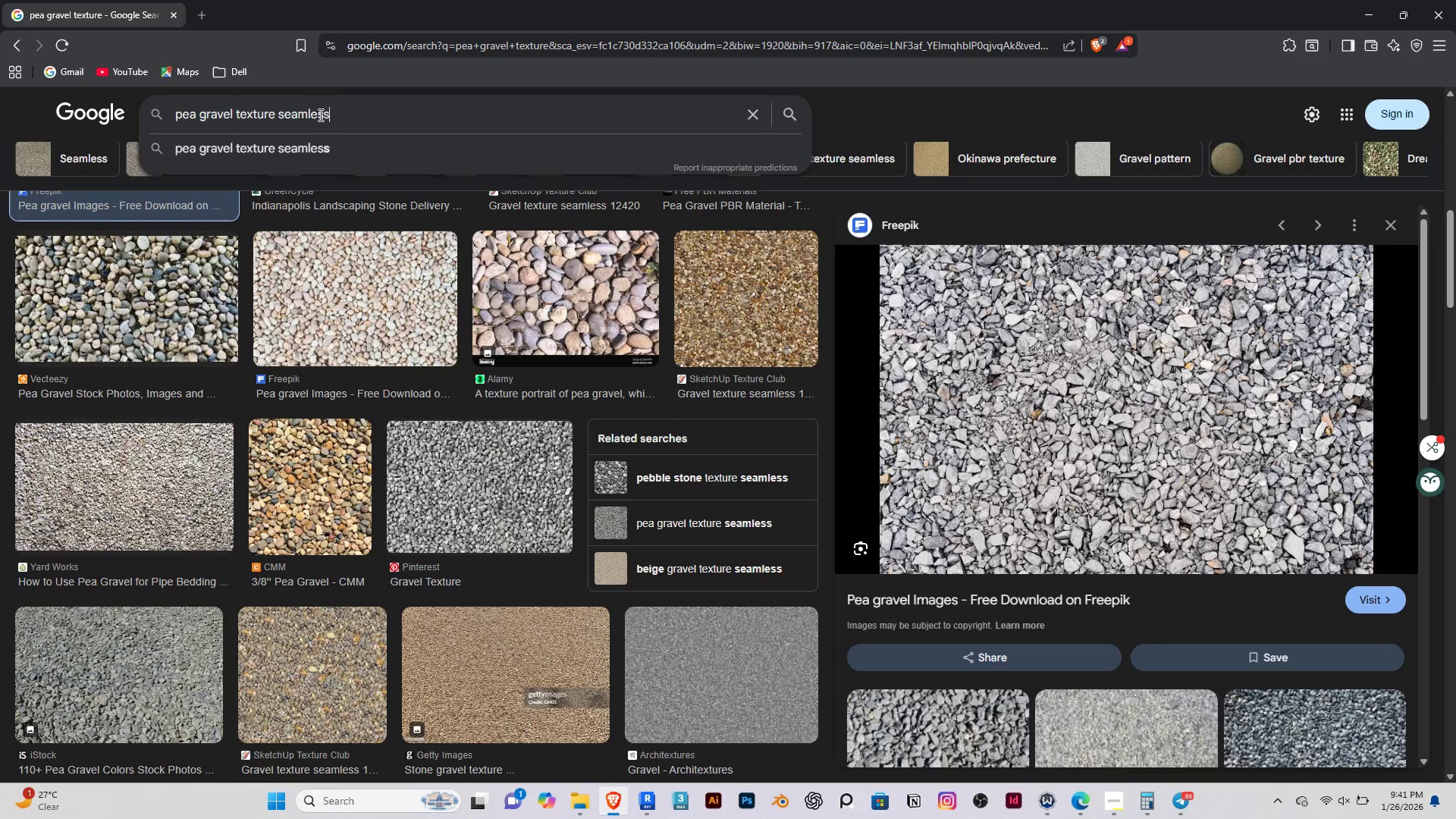 
key(Enter)
 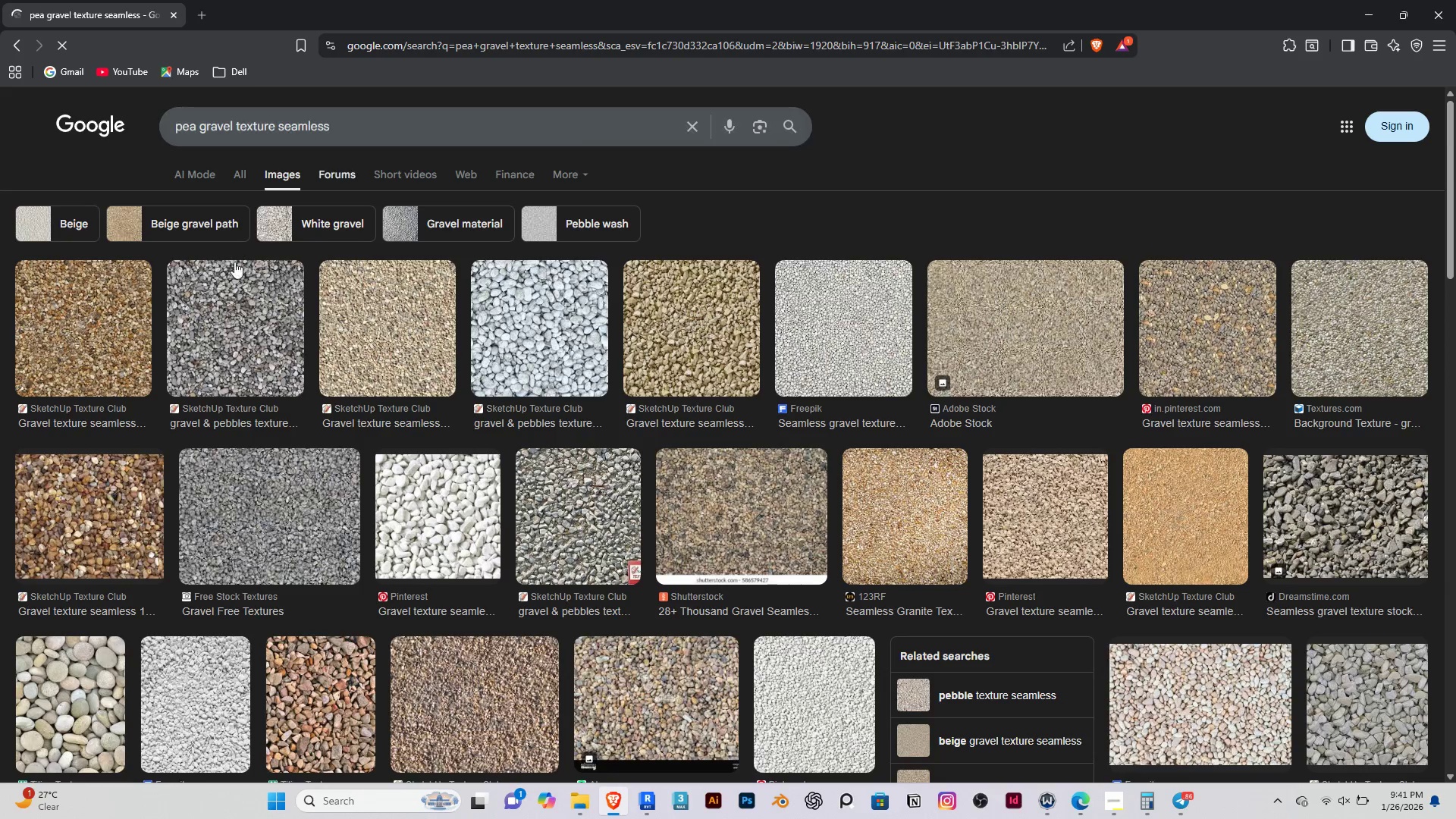 
left_click([223, 334])
 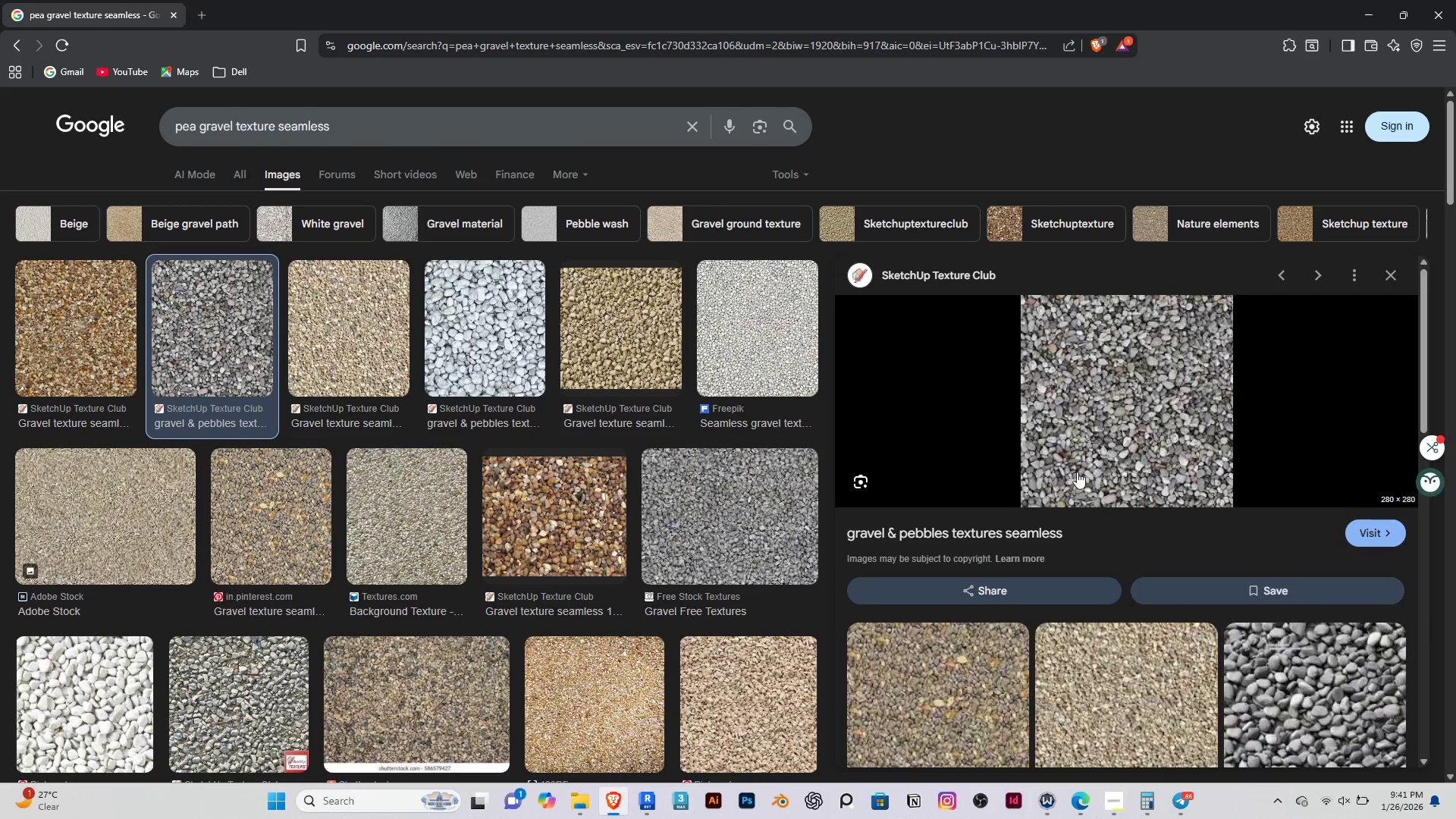 
right_click([1115, 446])
 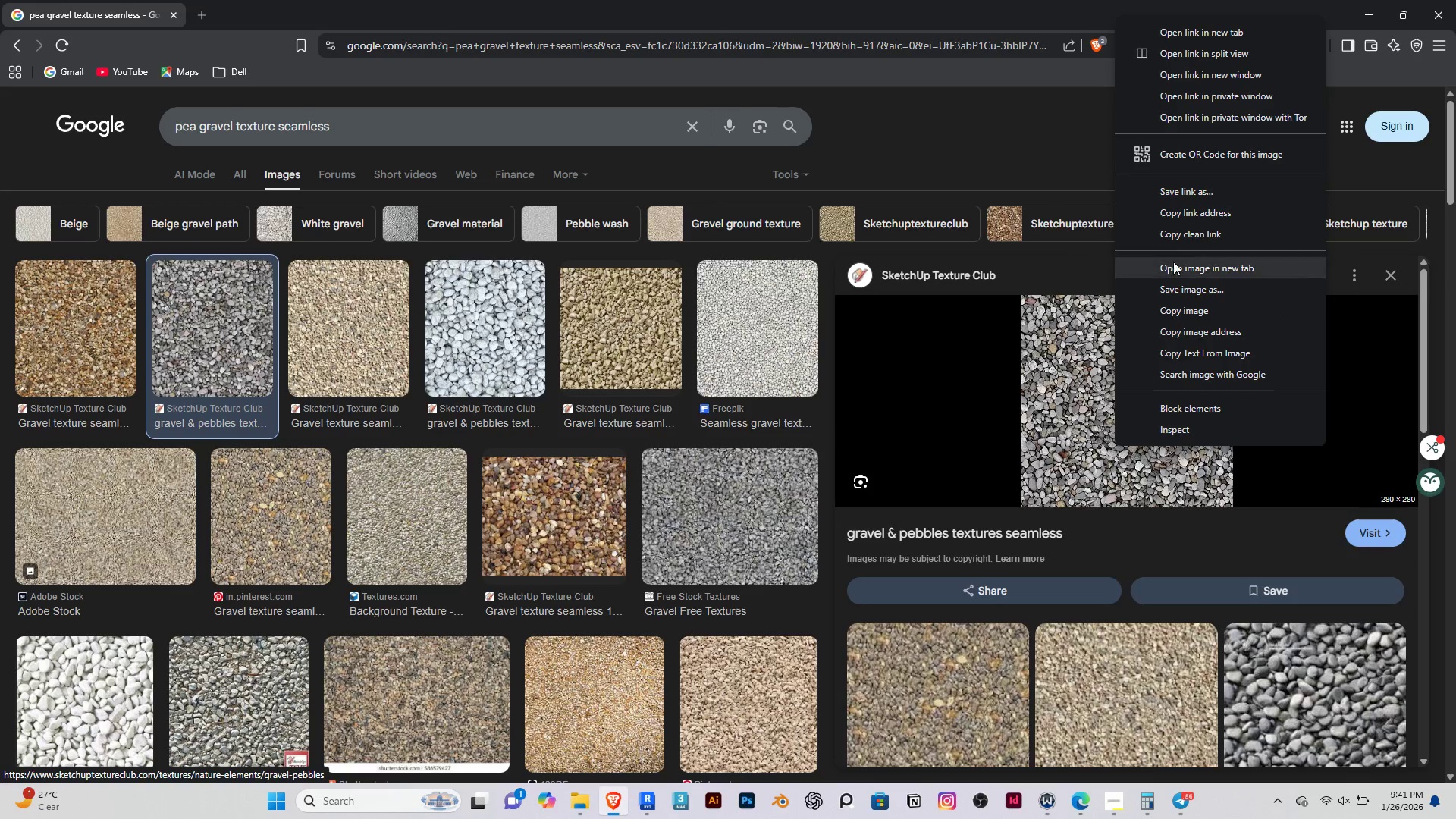 
left_click([1188, 286])
 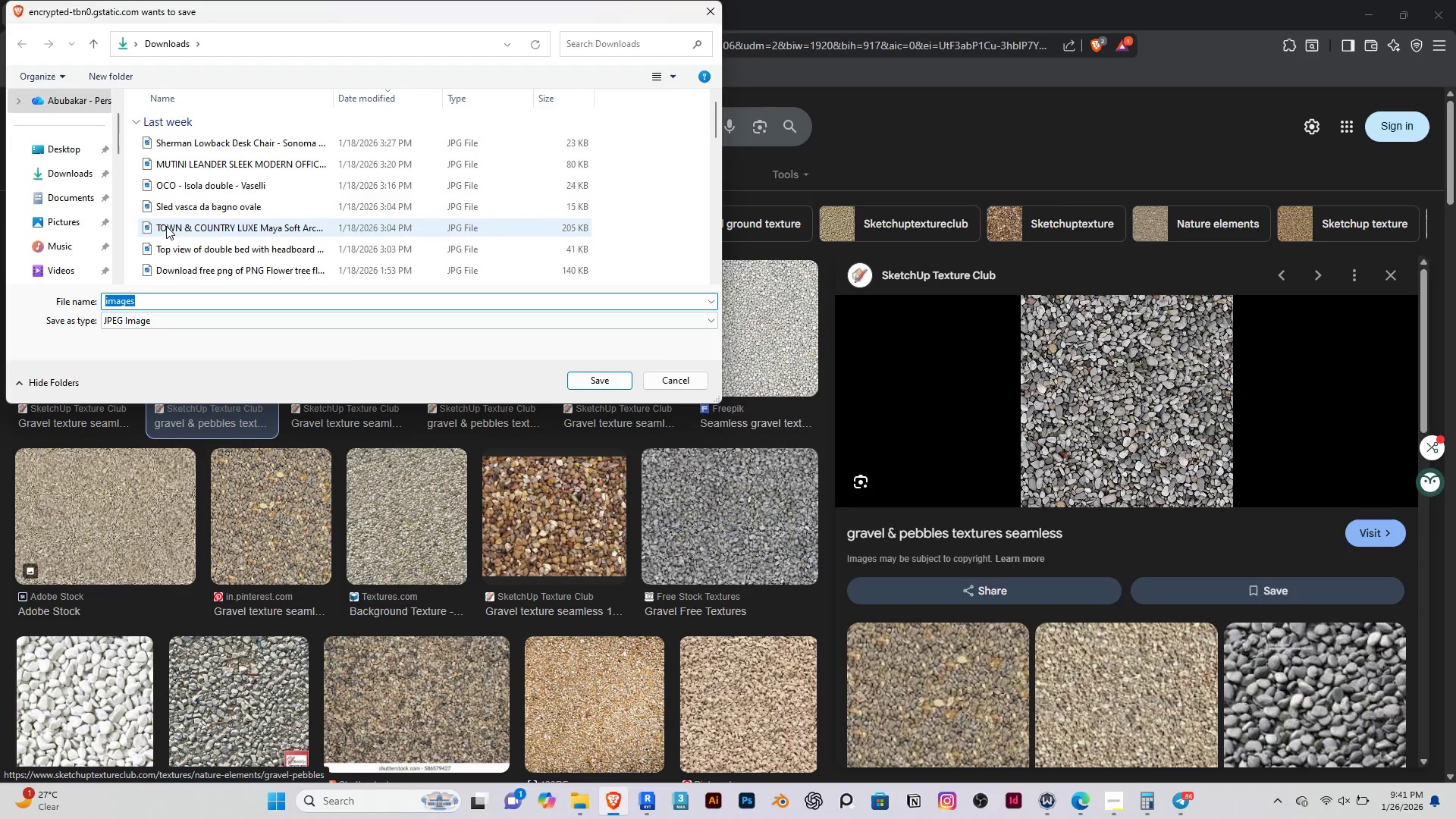 
left_click([44, 139])
 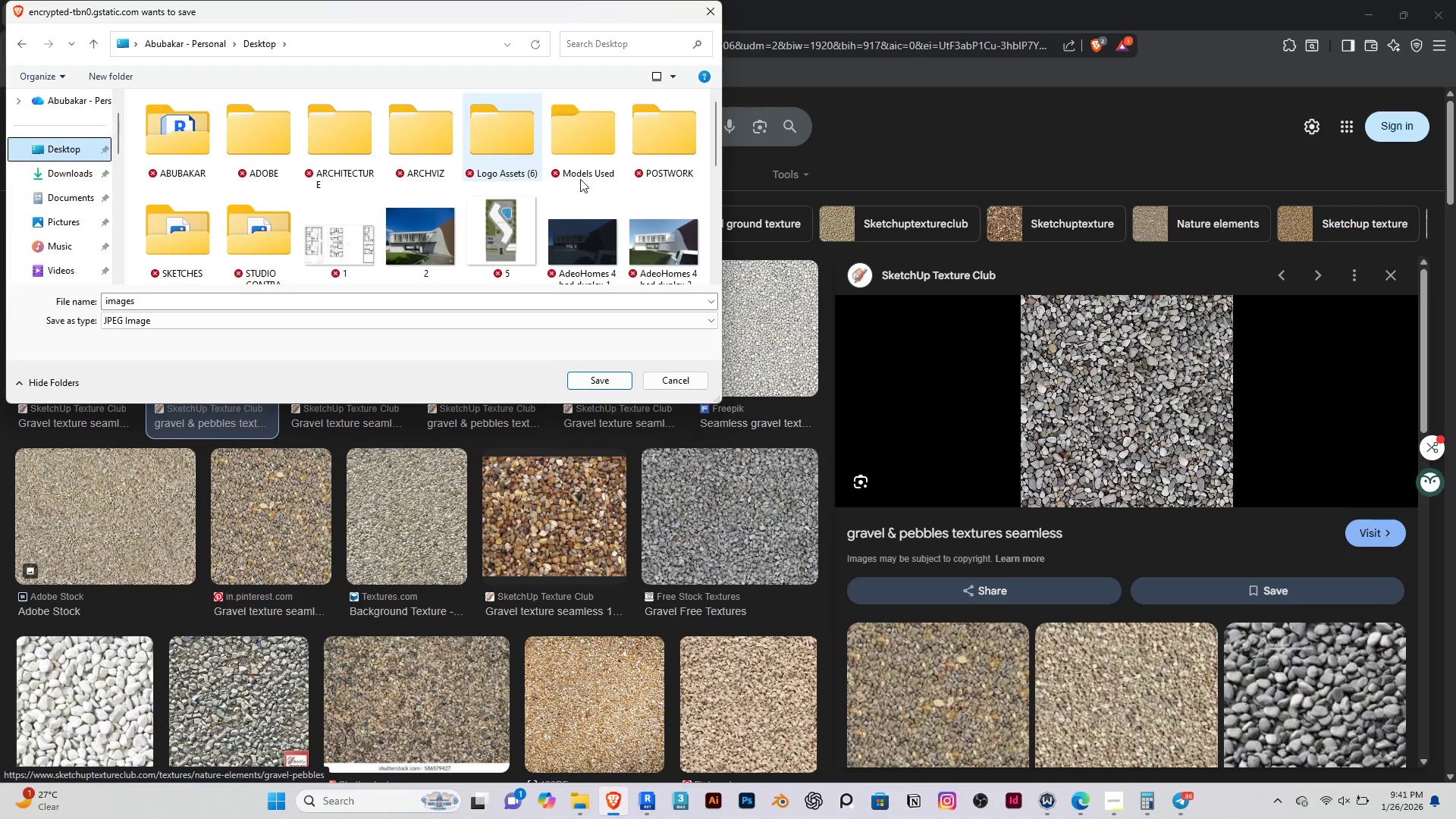 
double_click([682, 158])
 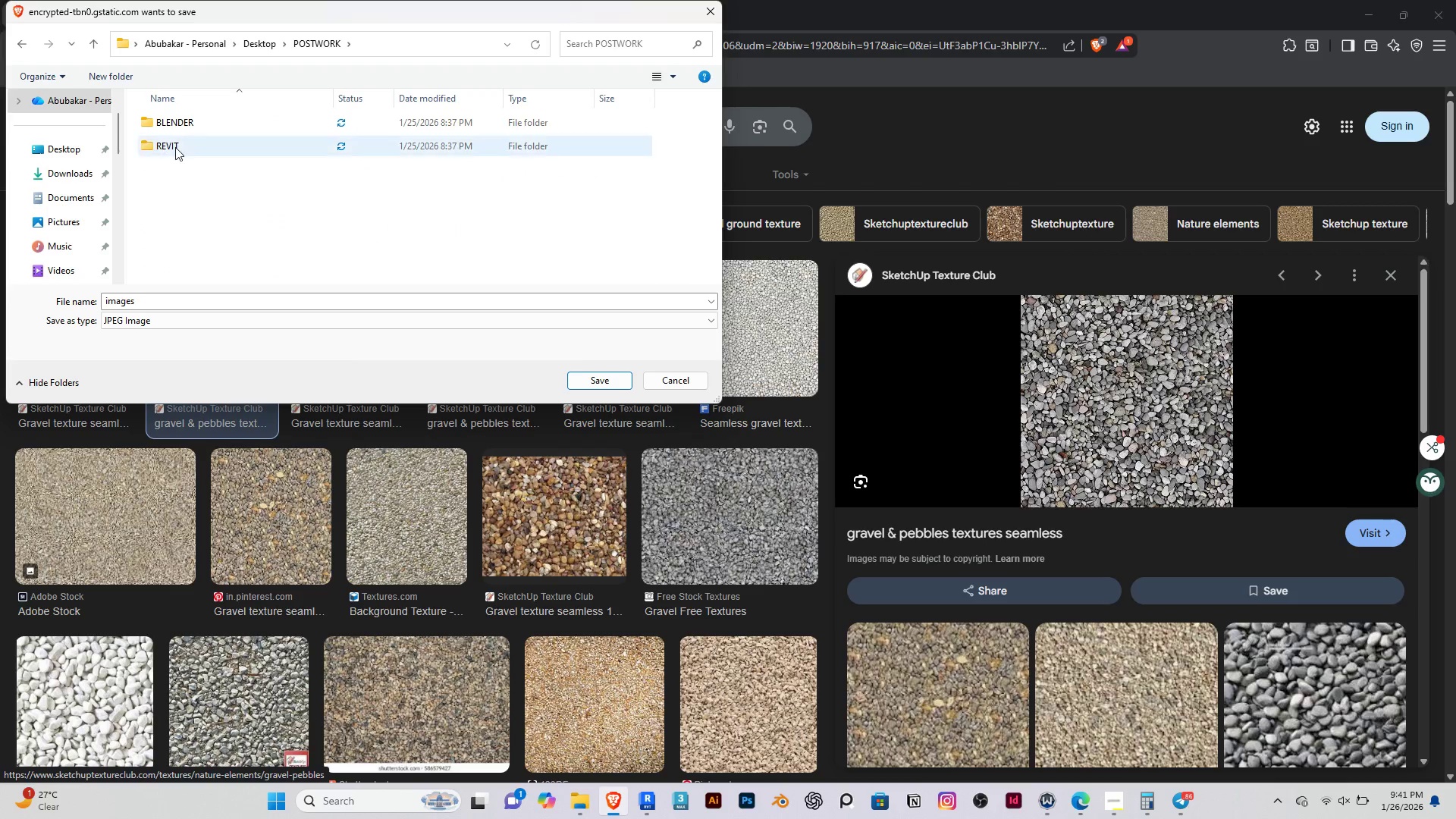 
double_click([175, 147])
 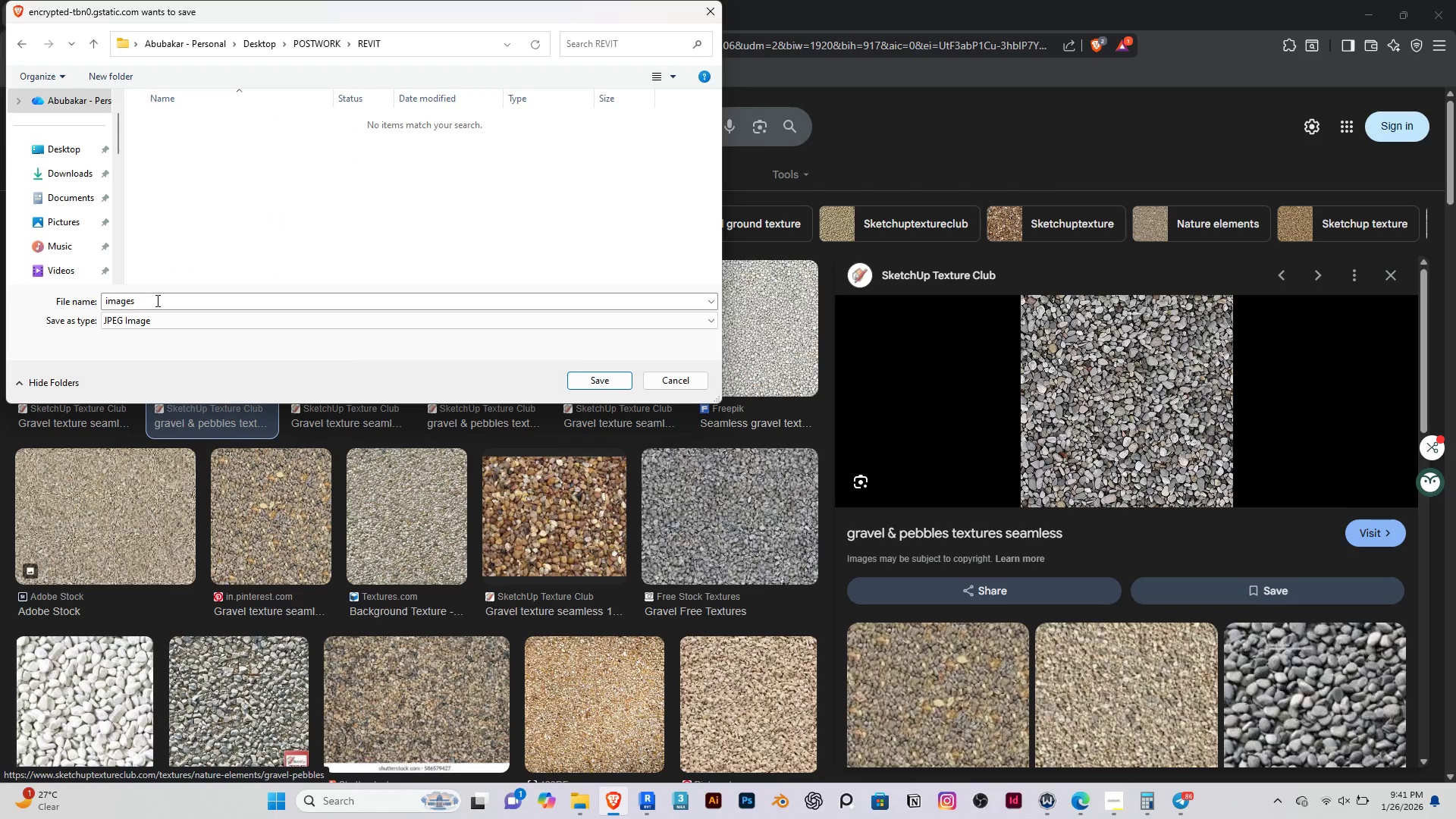 
left_click([156, 300])
 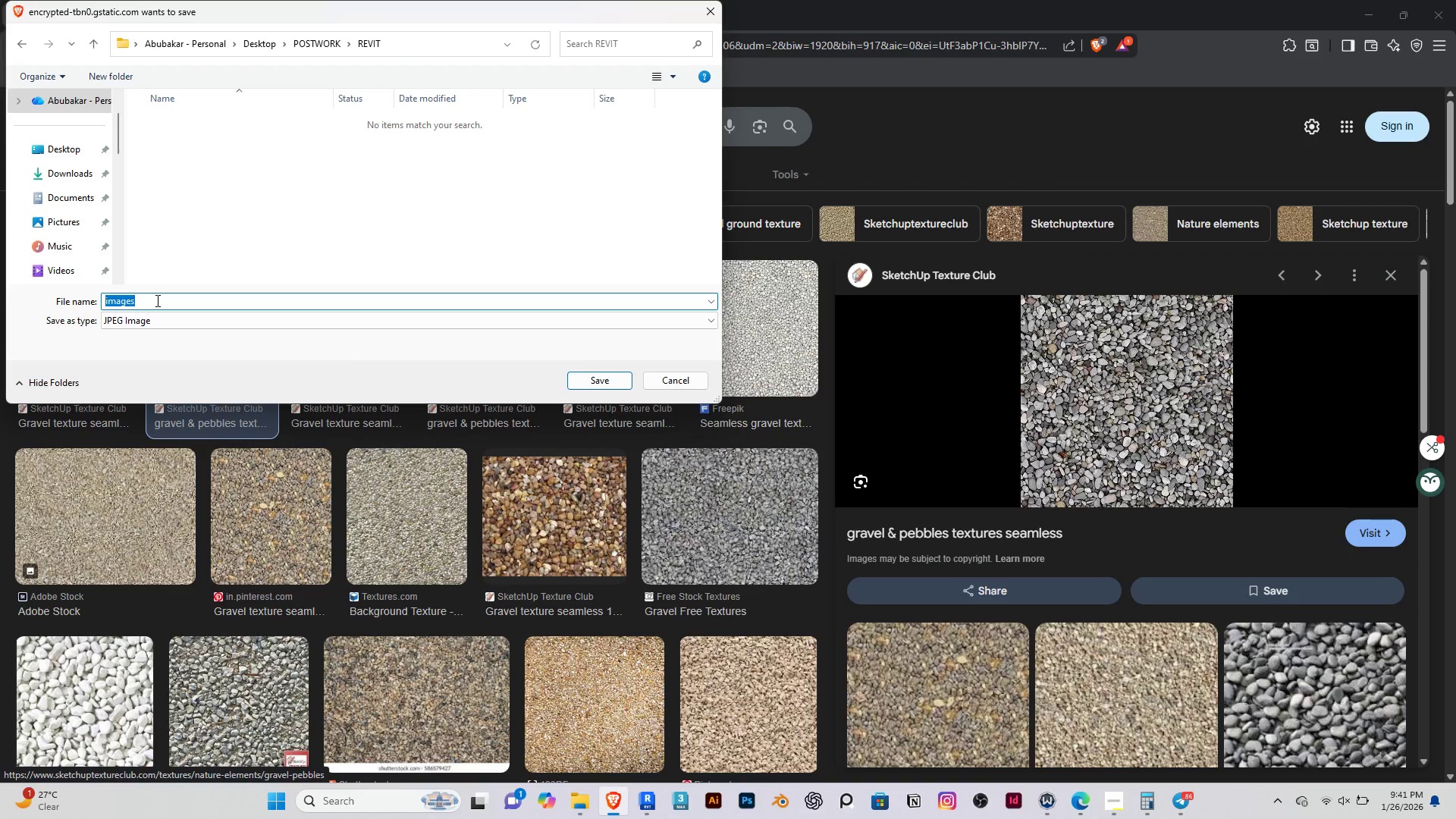 
type(pa)
key(Backspace)
key(Backspace)
key(Backspace)
type(grave )
key(Backspace)
type(l & pebbles seamless)
 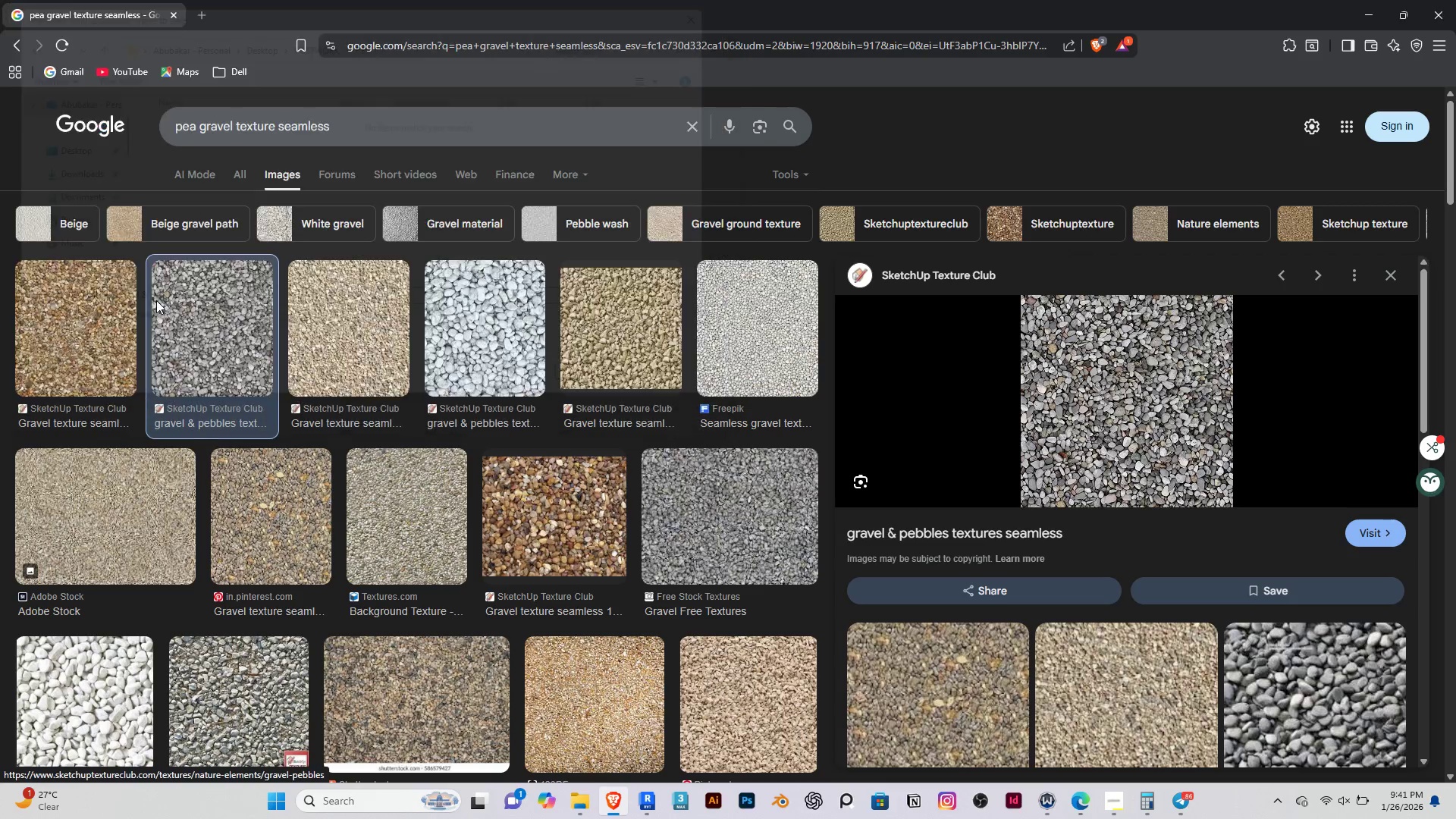 
key(Enter)
 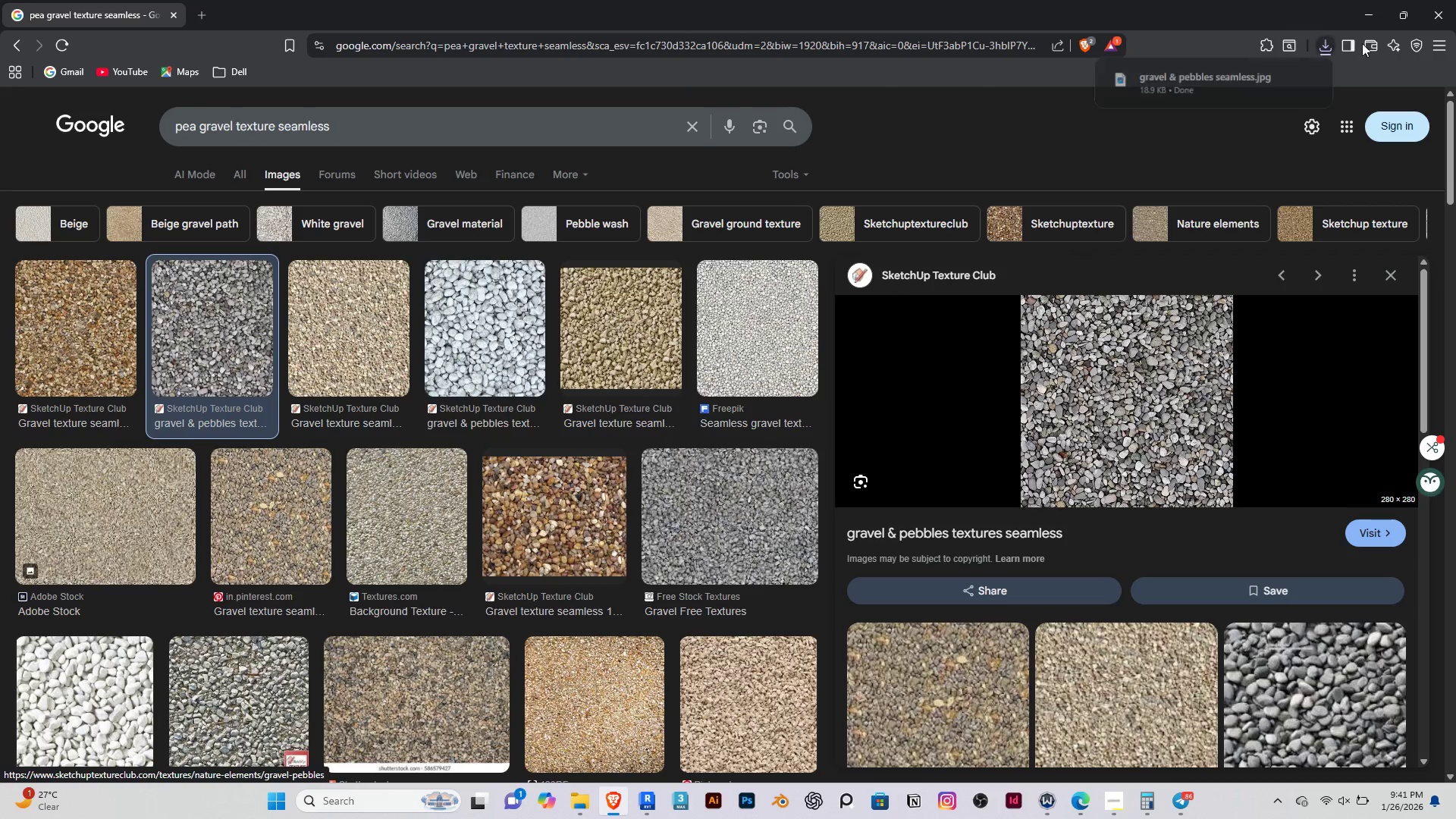 
left_click([1365, 13])
 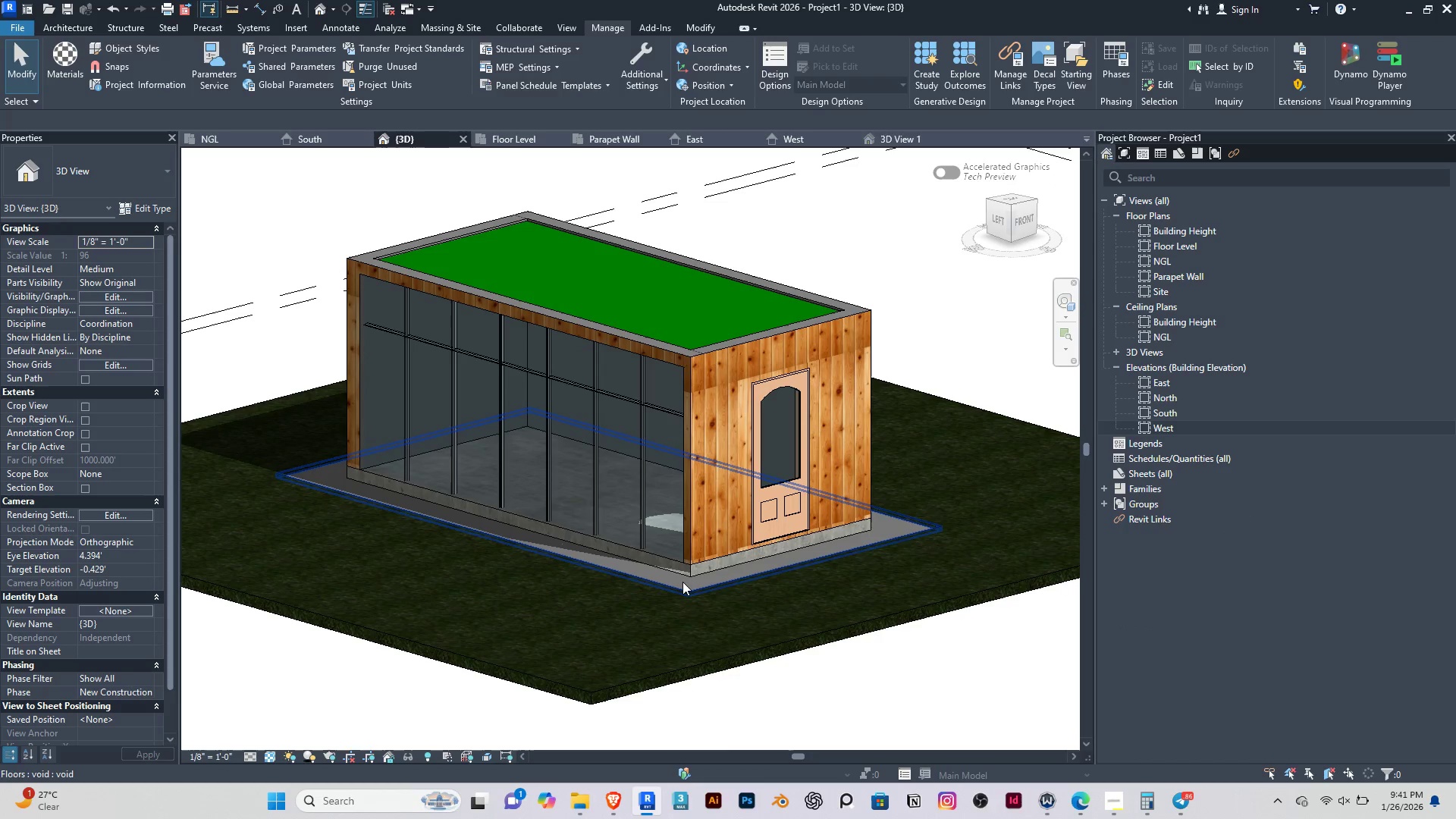 
hold_key(key=ShiftRight, duration=0.34)
 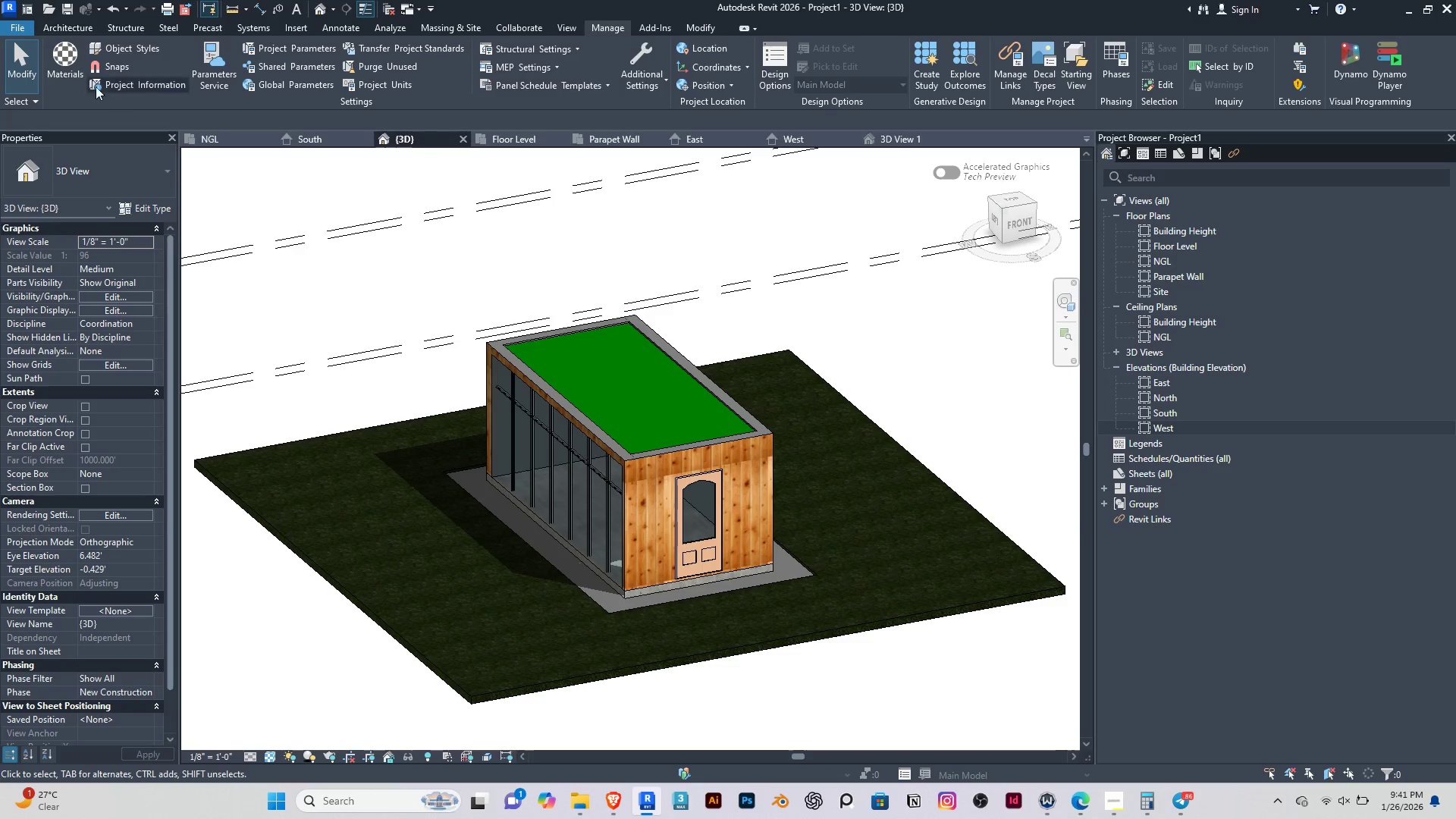 
scroll: coordinate [670, 577], scroll_direction: down, amount: 2.0
 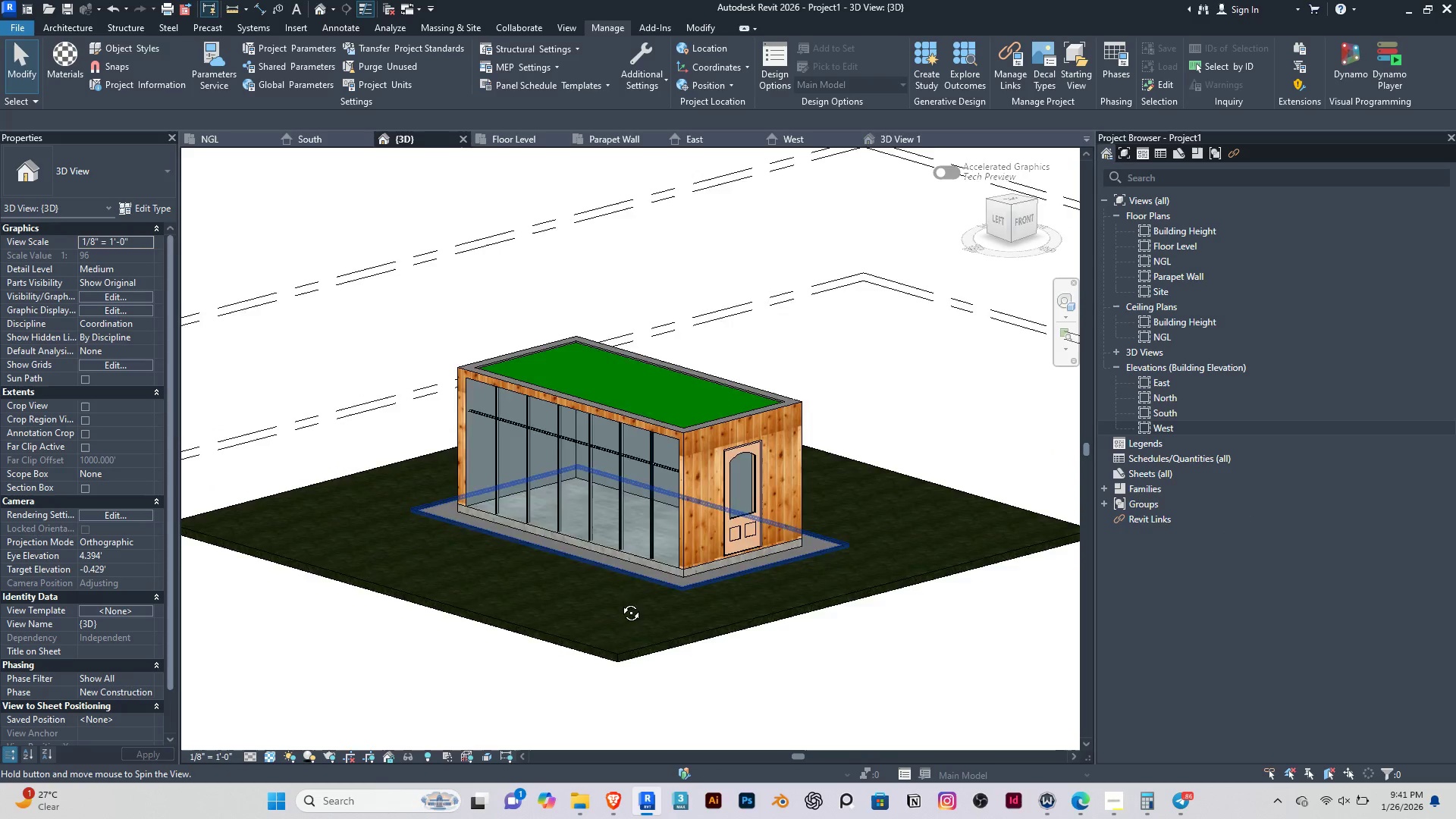 
left_click([64, 59])
 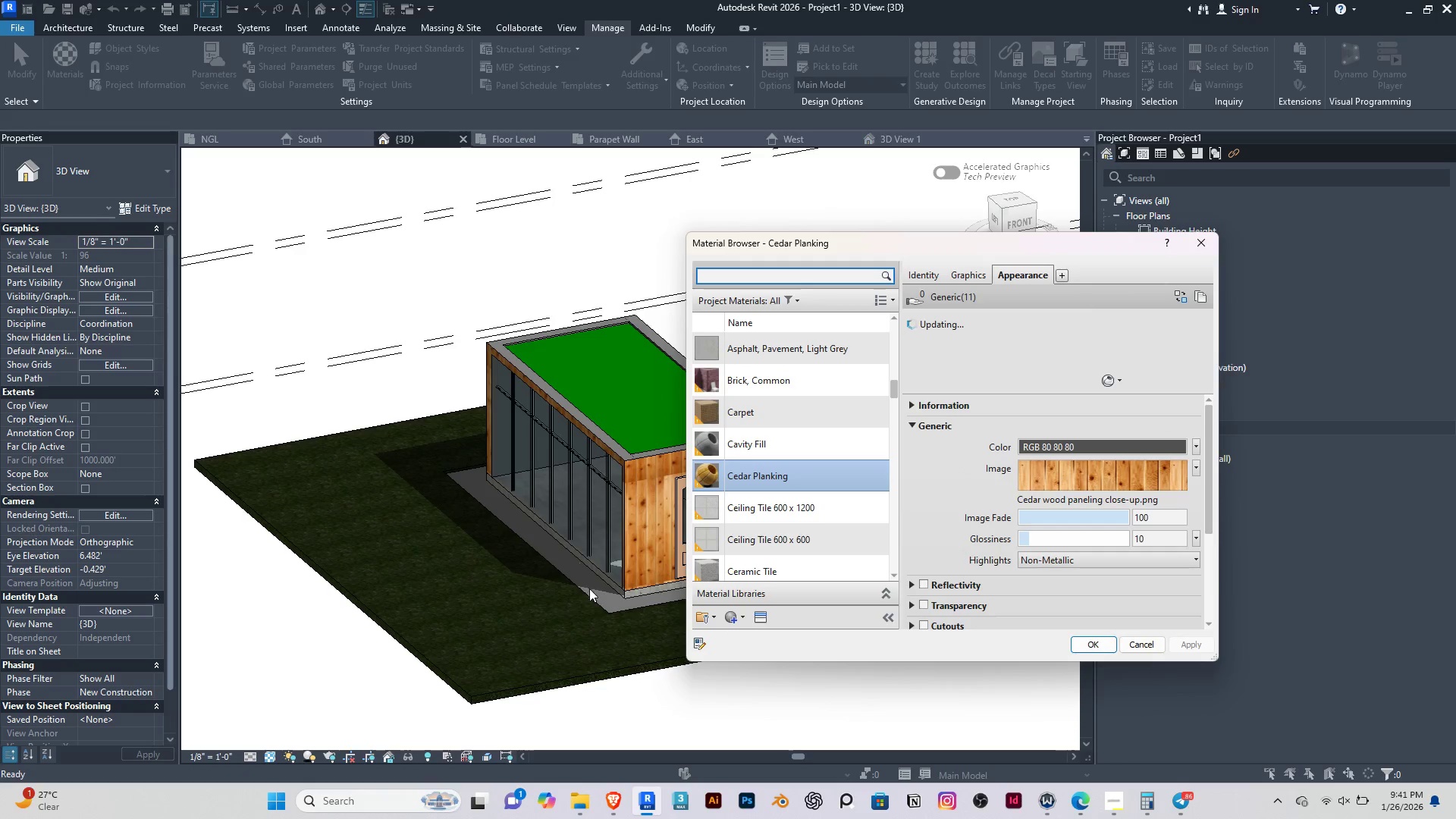 
wait(5.33)
 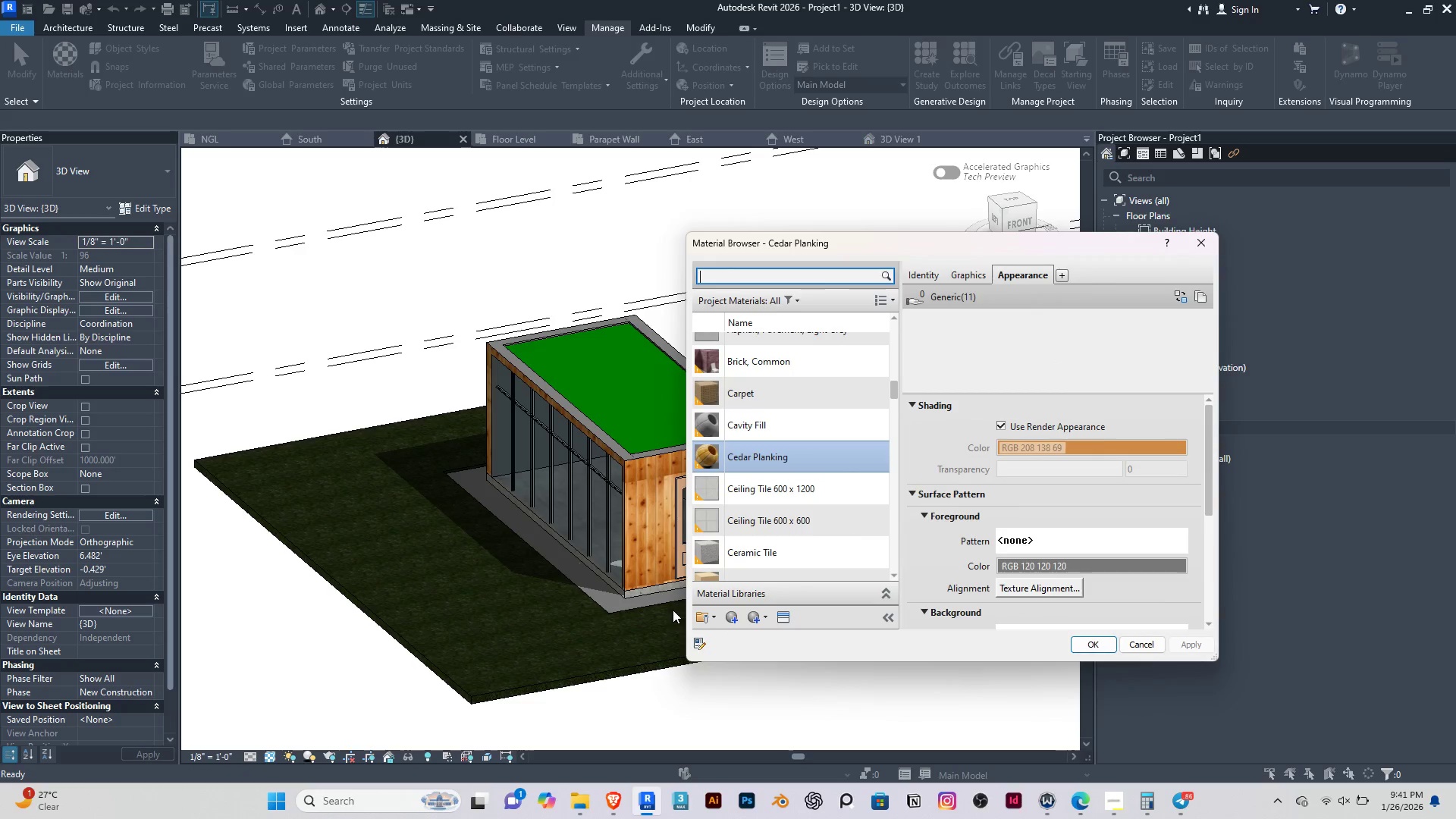 
type(pe)
 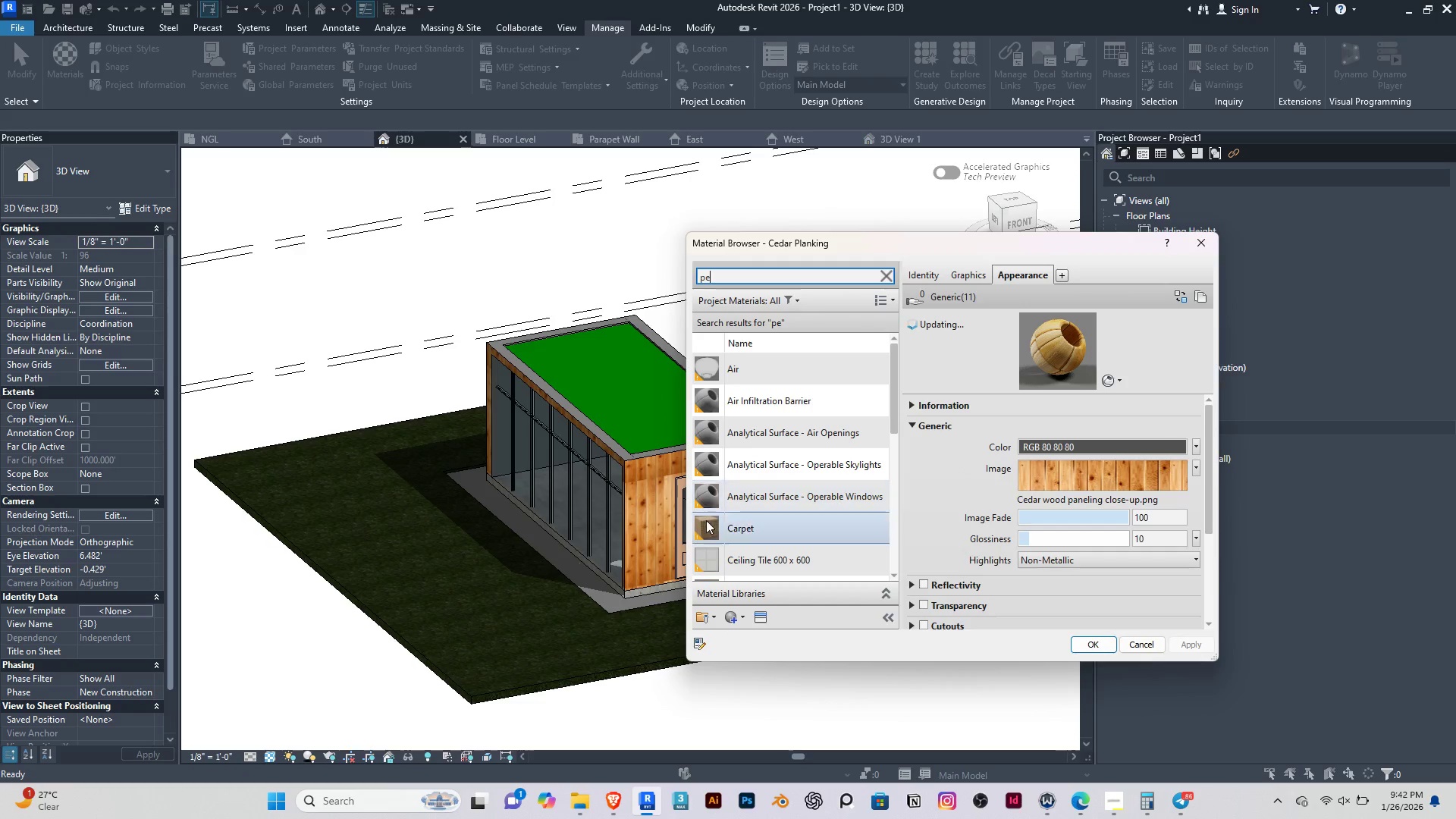 
key(Backspace)
key(Backspace)
key(Backspace)
type(gra)
 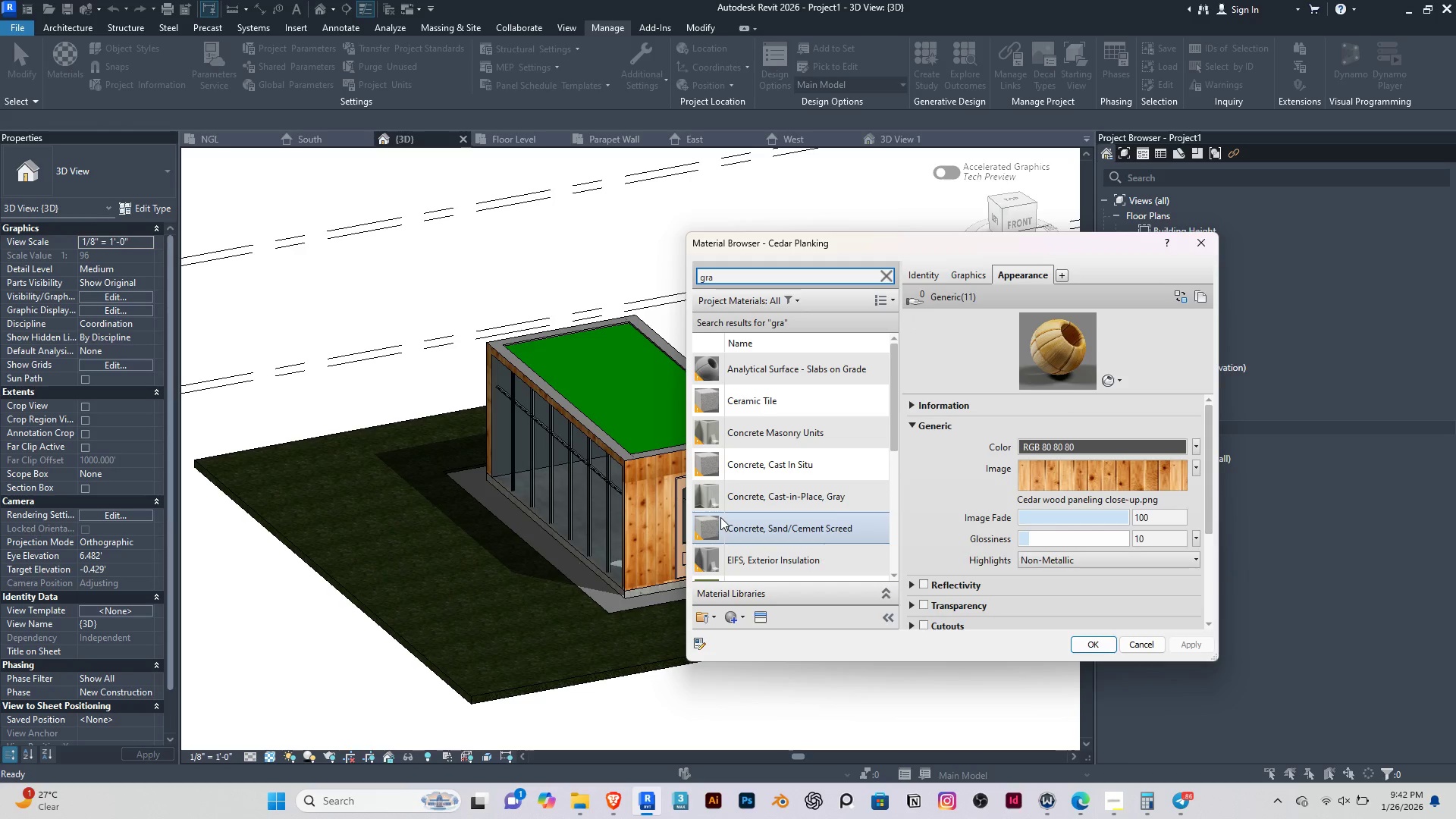 
type(vel)
 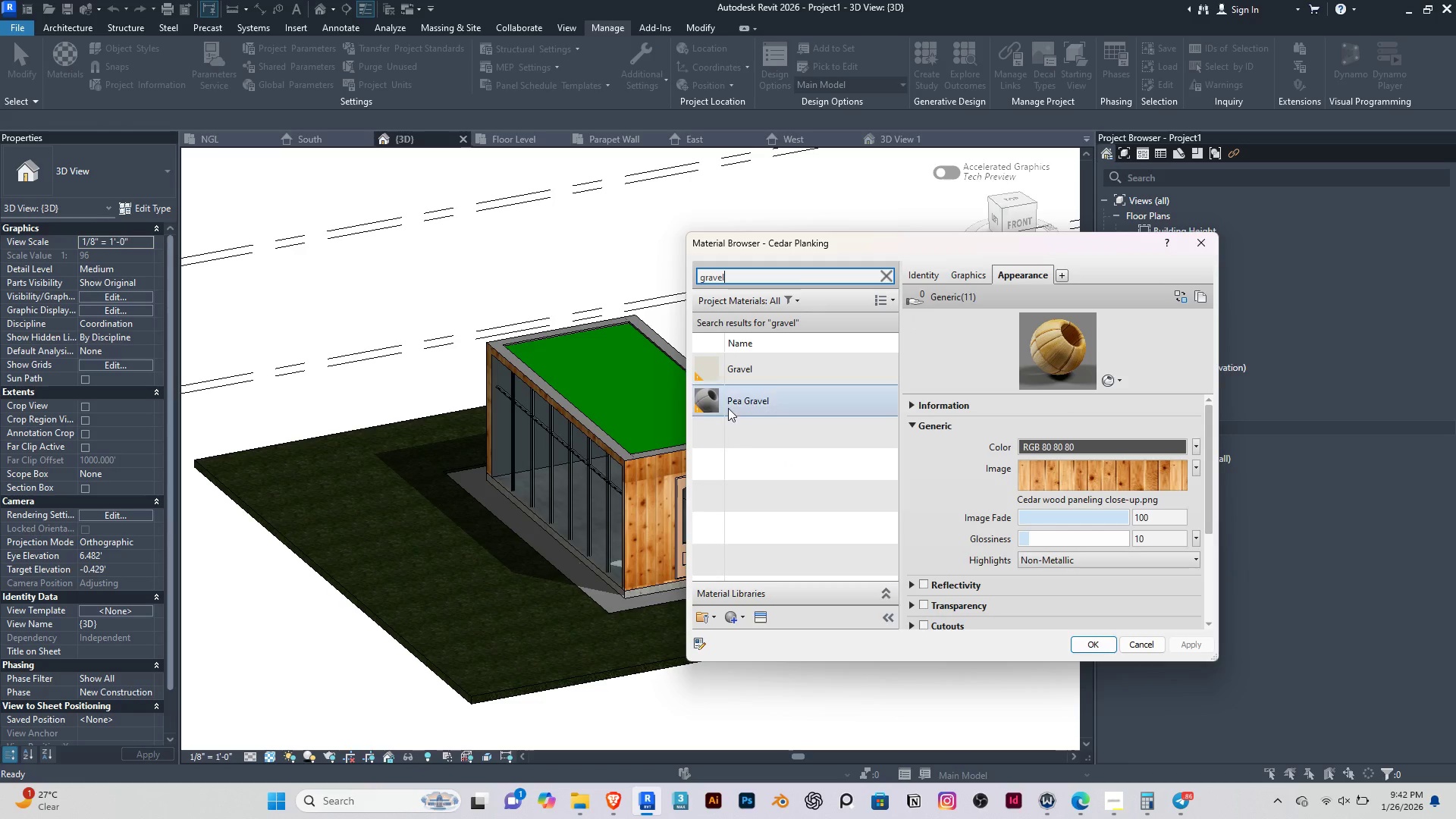 
left_click([754, 403])
 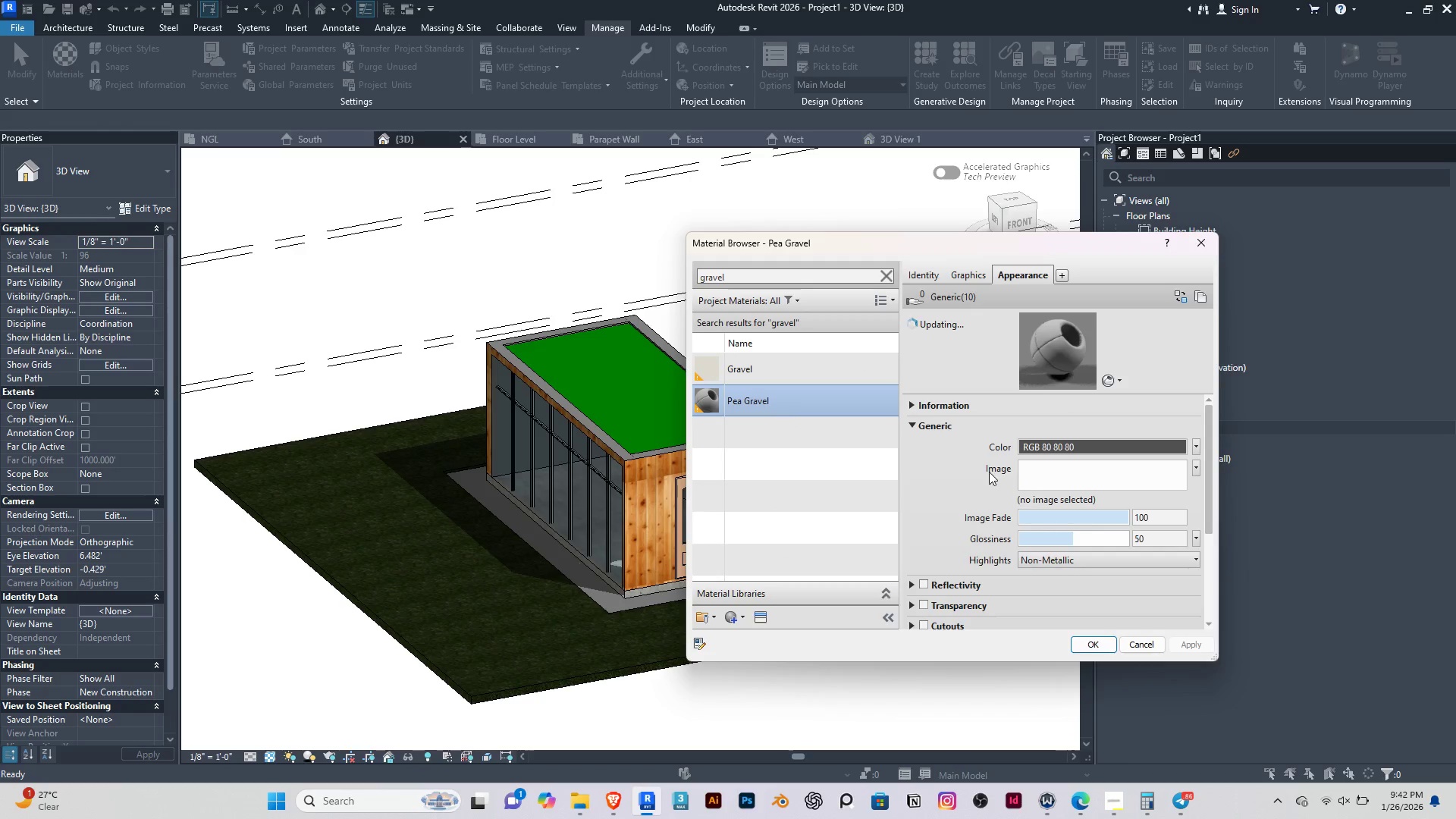 
left_click([1049, 477])
 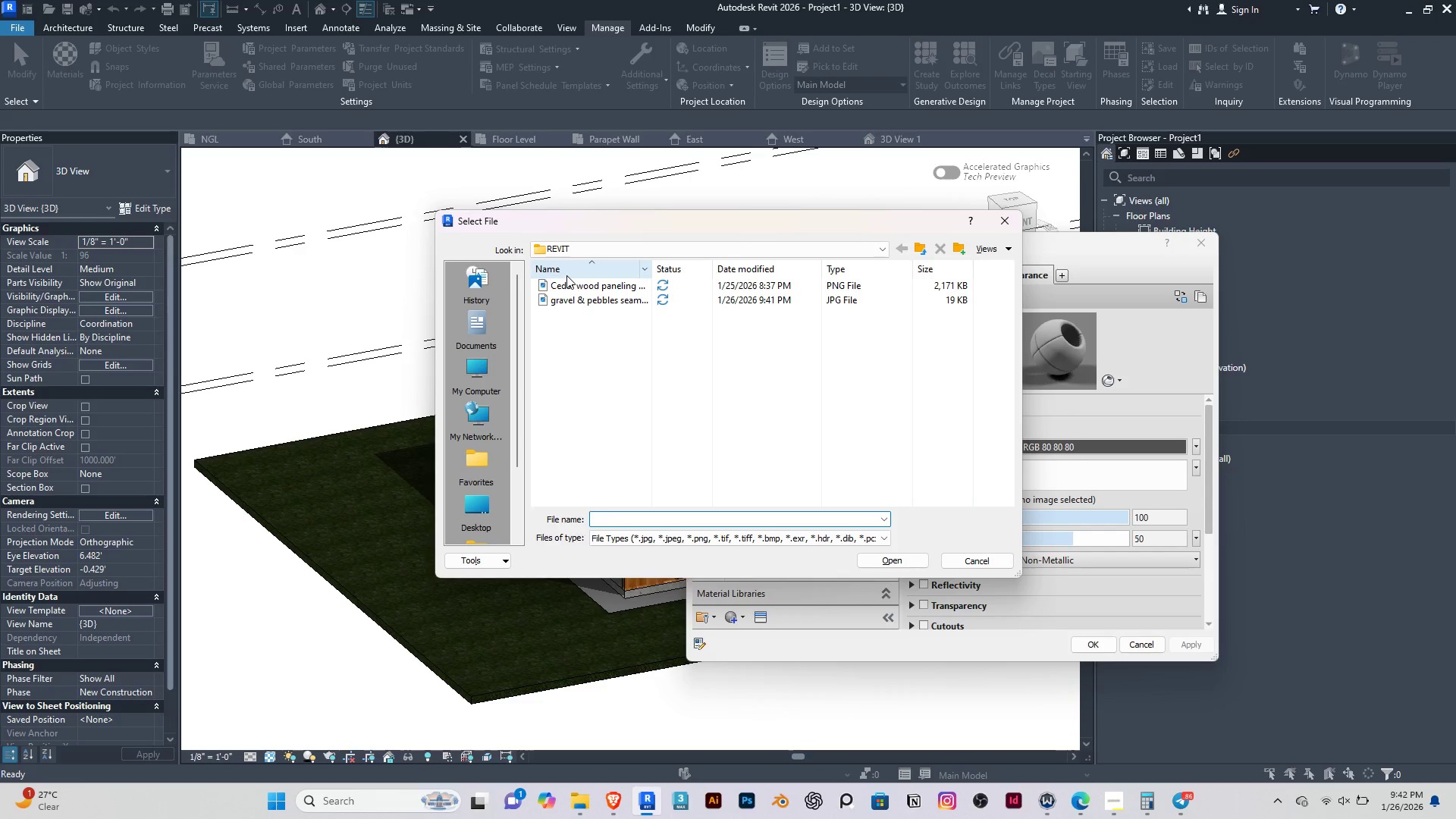 
left_click([585, 300])
 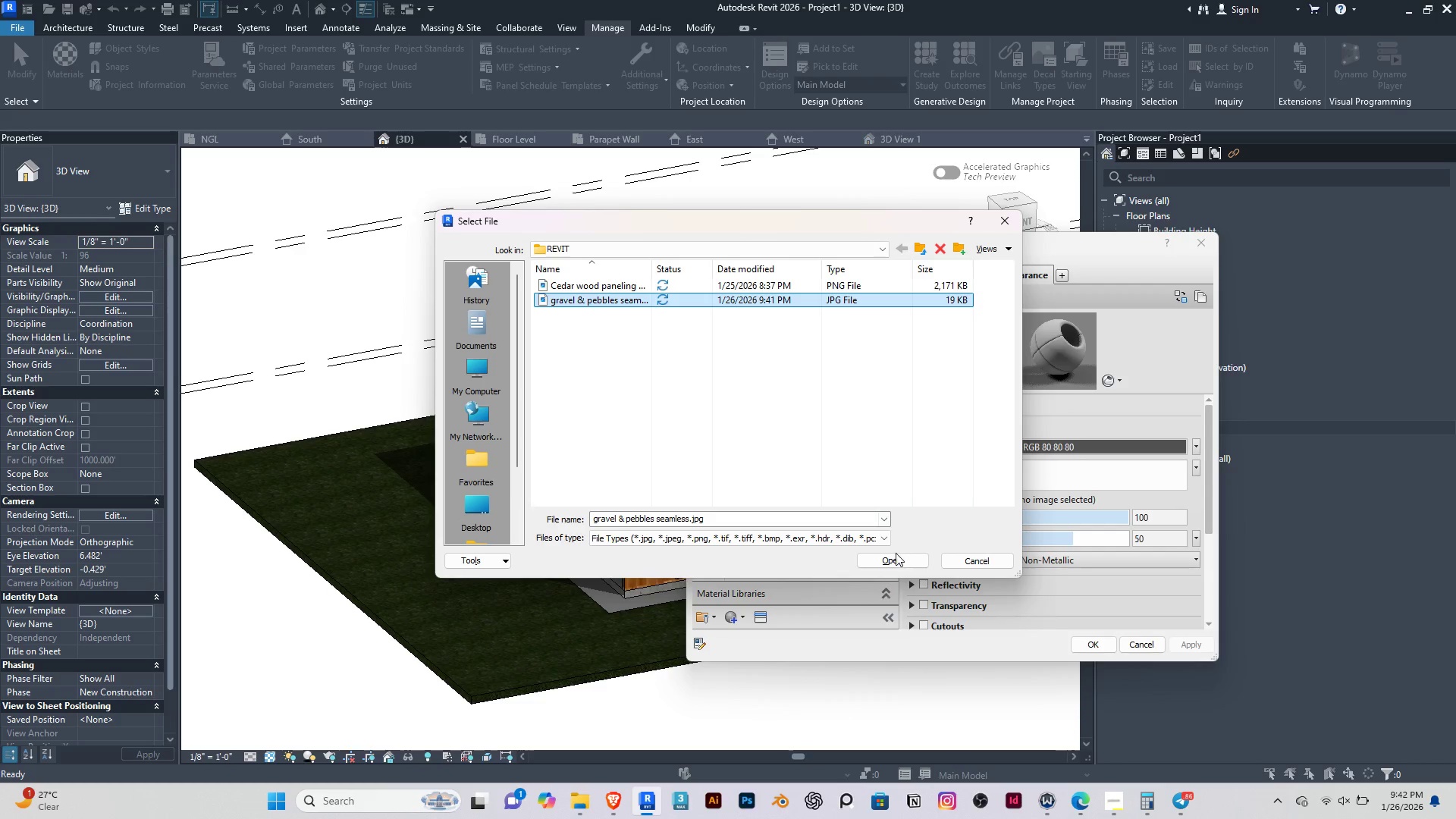 
left_click([889, 564])
 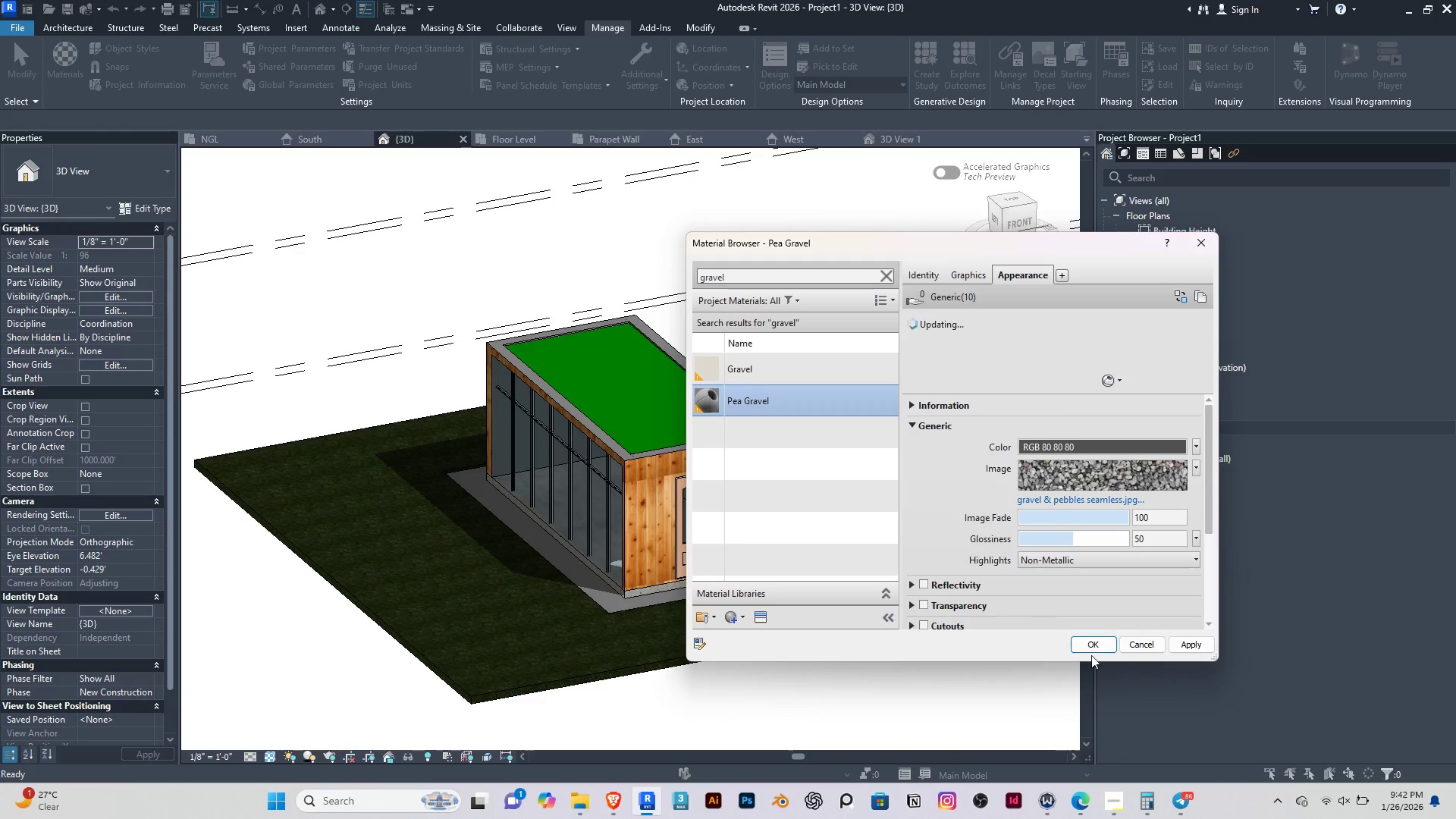 
left_click([1179, 643])
 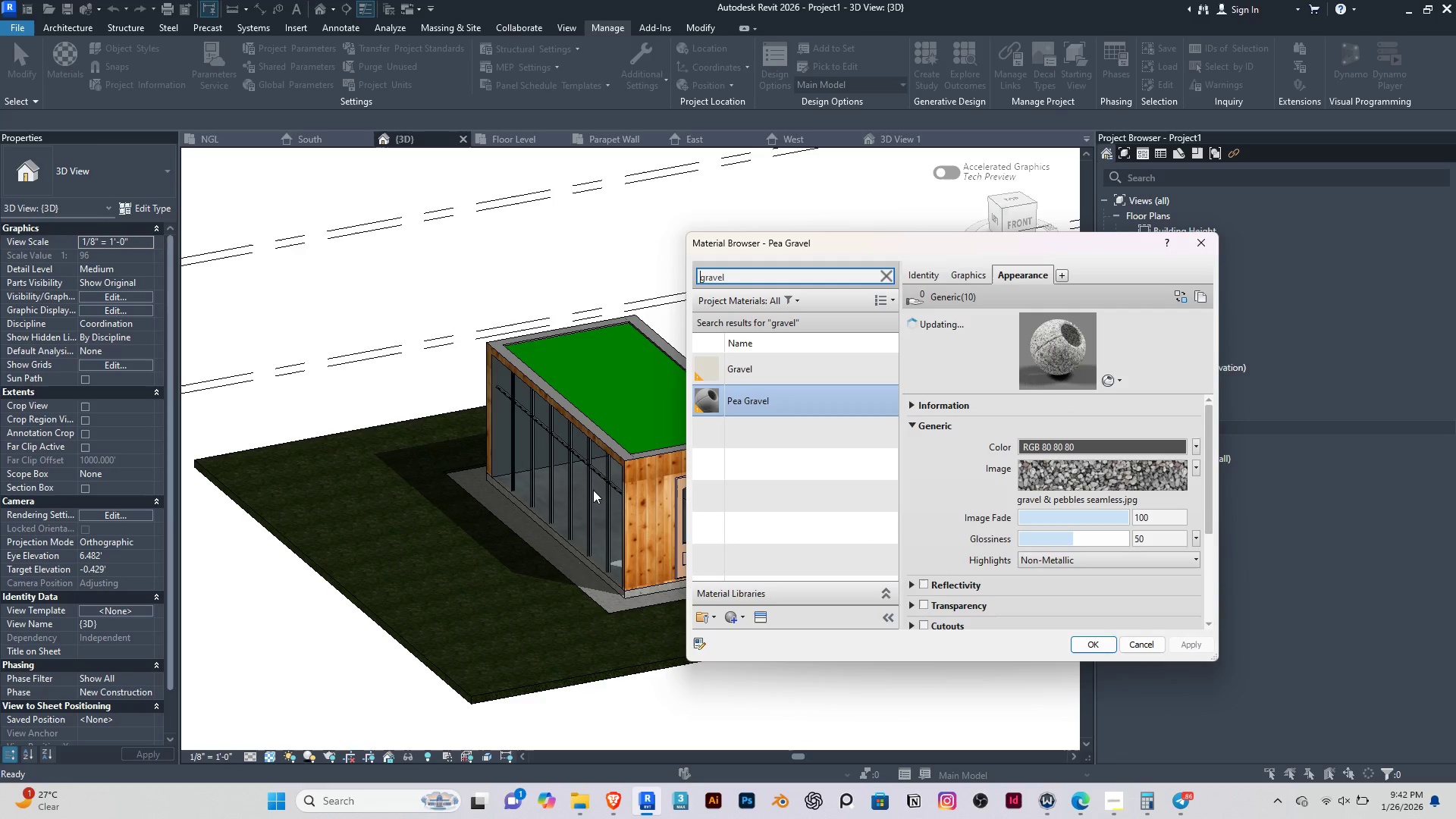 
scroll: coordinate [581, 622], scroll_direction: up, amount: 7.0
 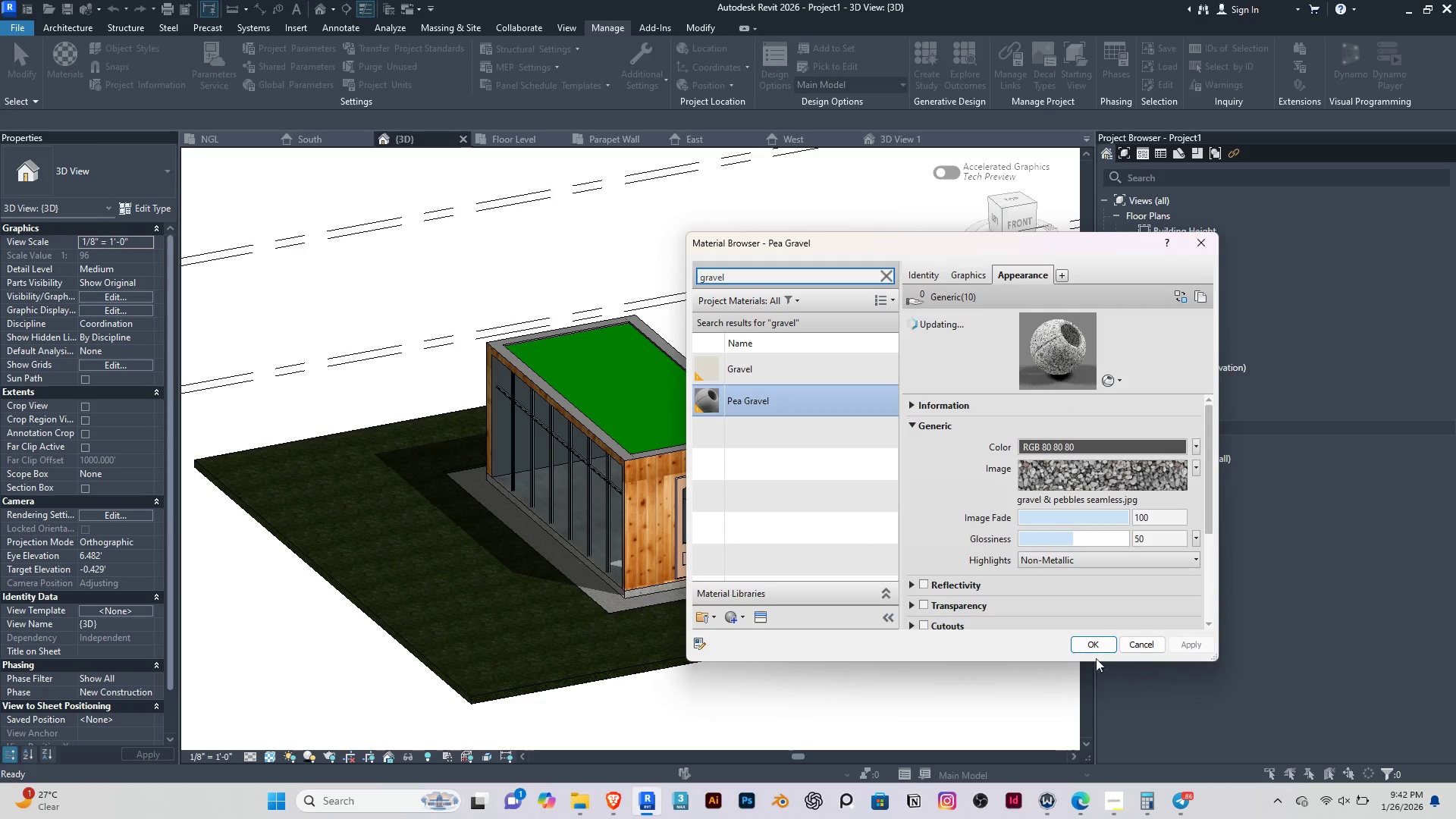 
left_click_drag(start_coordinate=[1107, 655], to_coordinate=[1103, 653])
 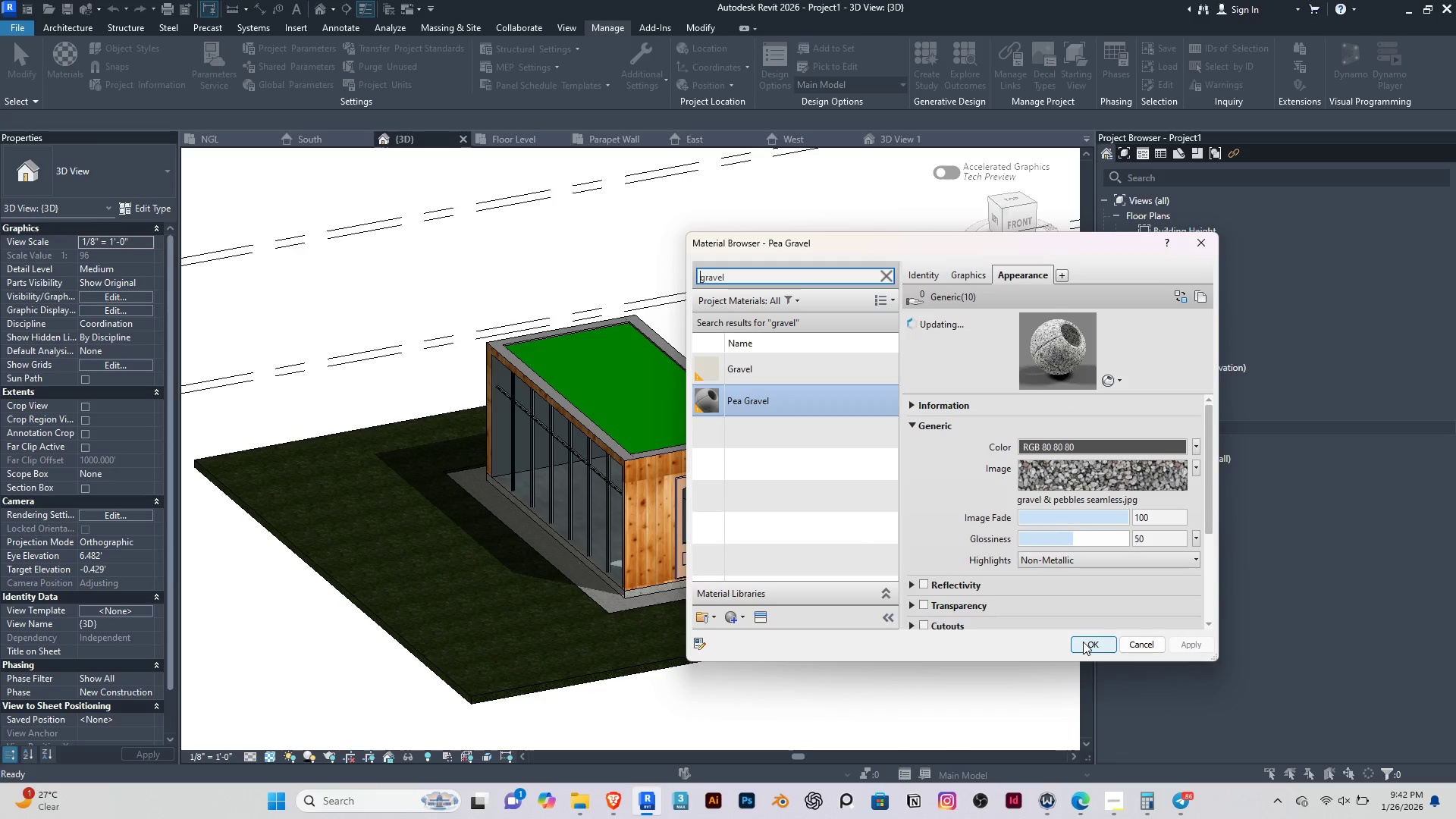 
double_click([1083, 642])
 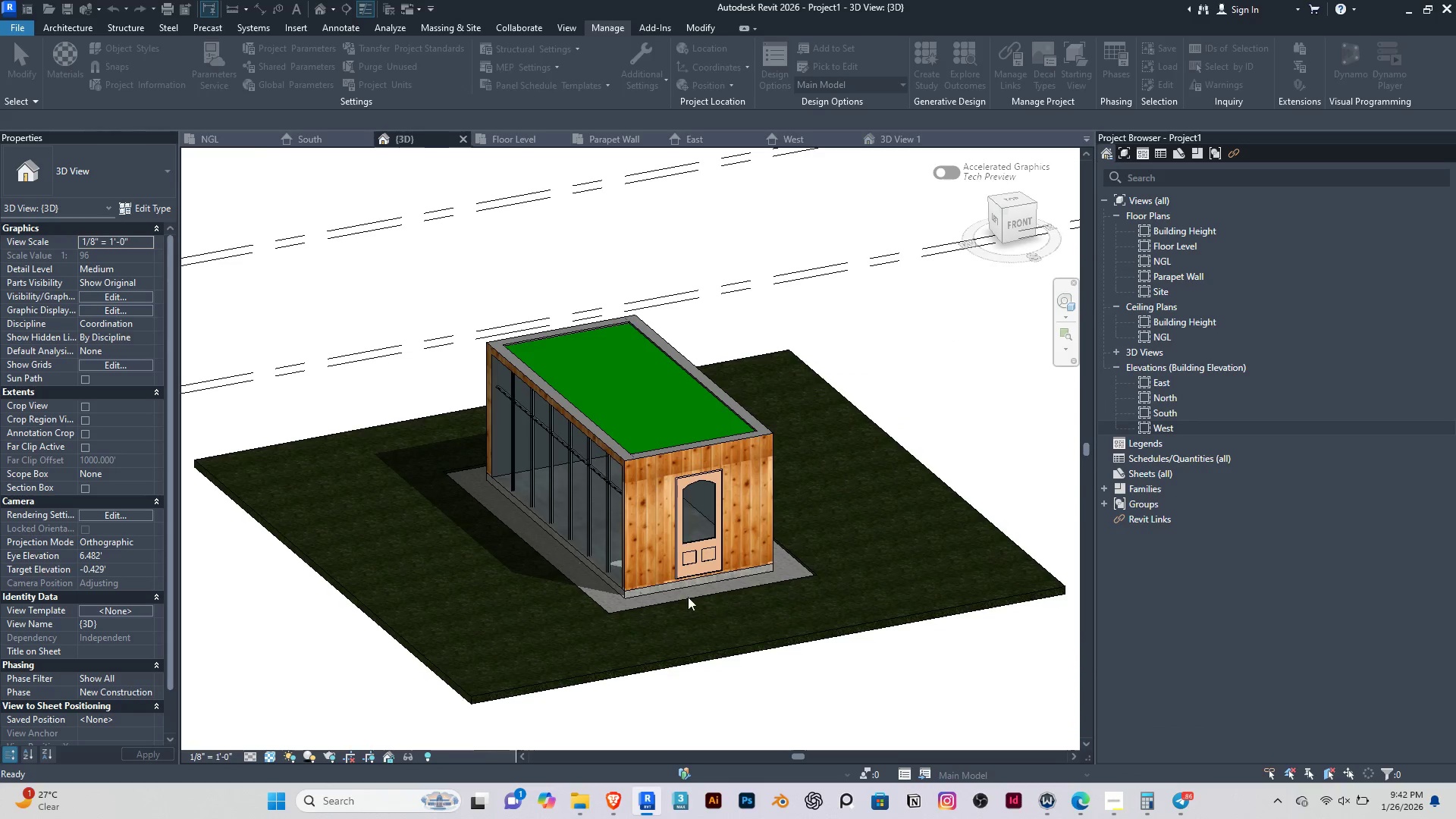 
scroll: coordinate [413, 661], scroll_direction: up, amount: 13.0
 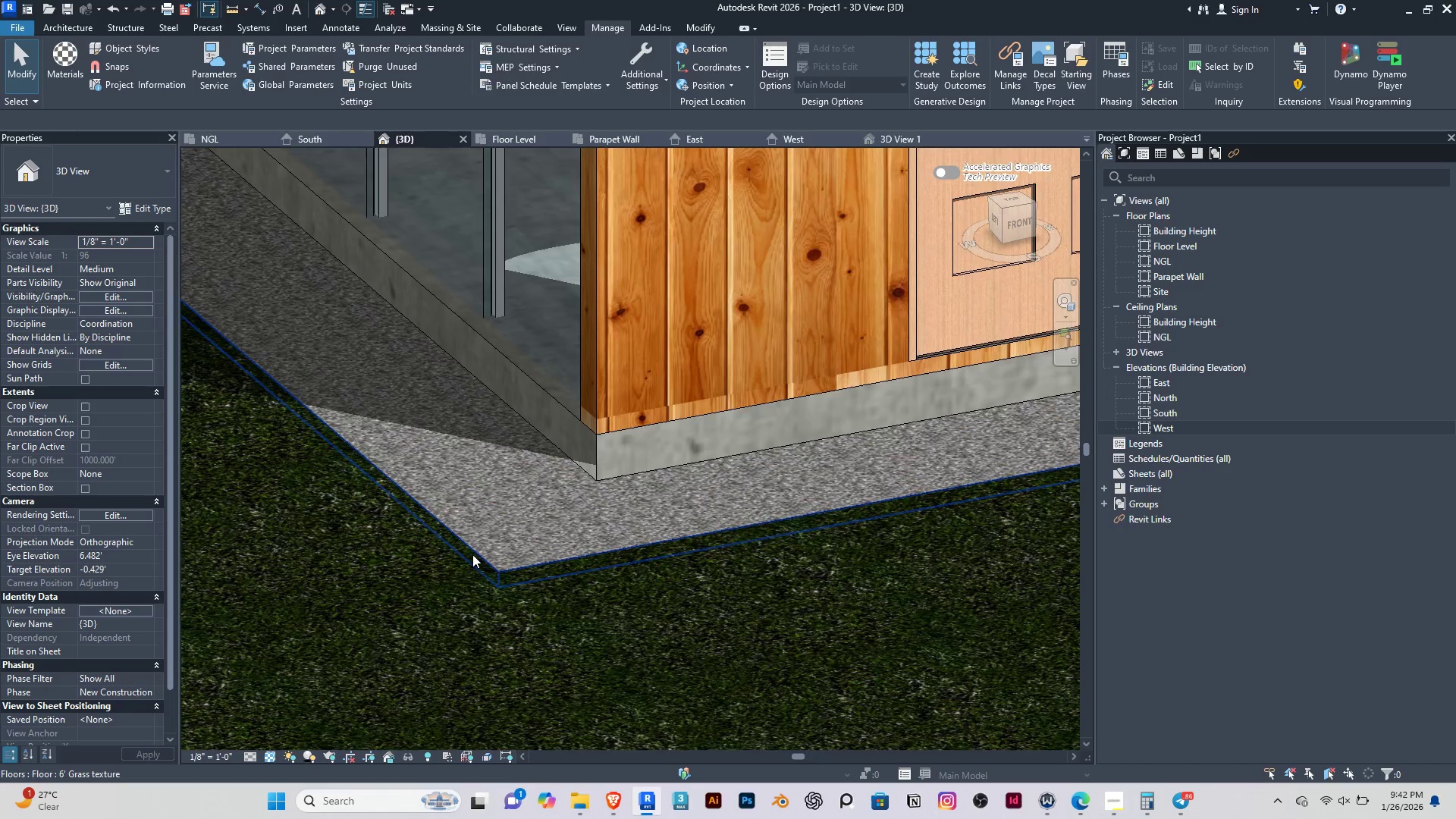 
hold_key(key=ShiftRight, duration=0.5)
 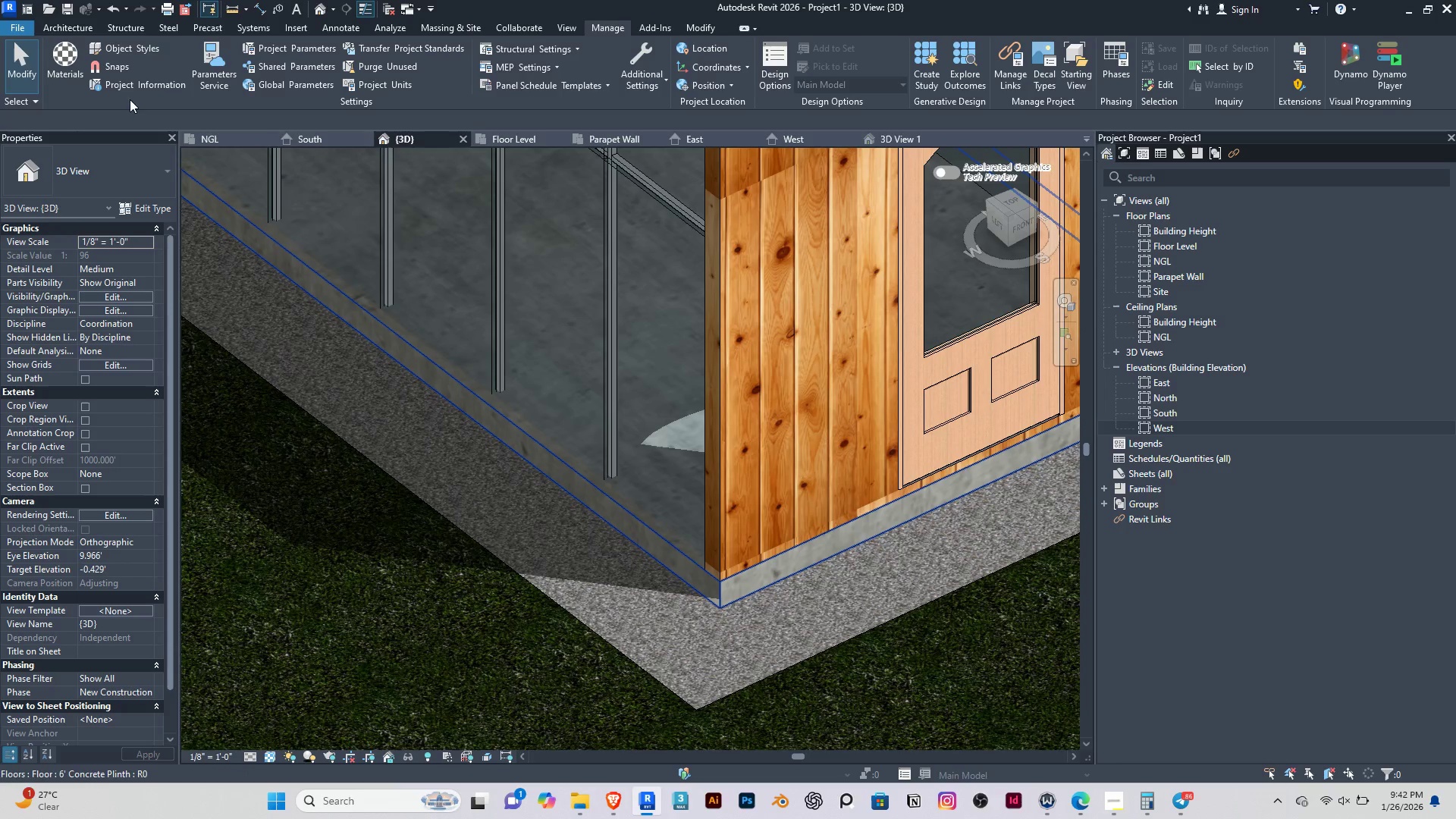 
scroll: coordinate [472, 554], scroll_direction: down, amount: 2.0
 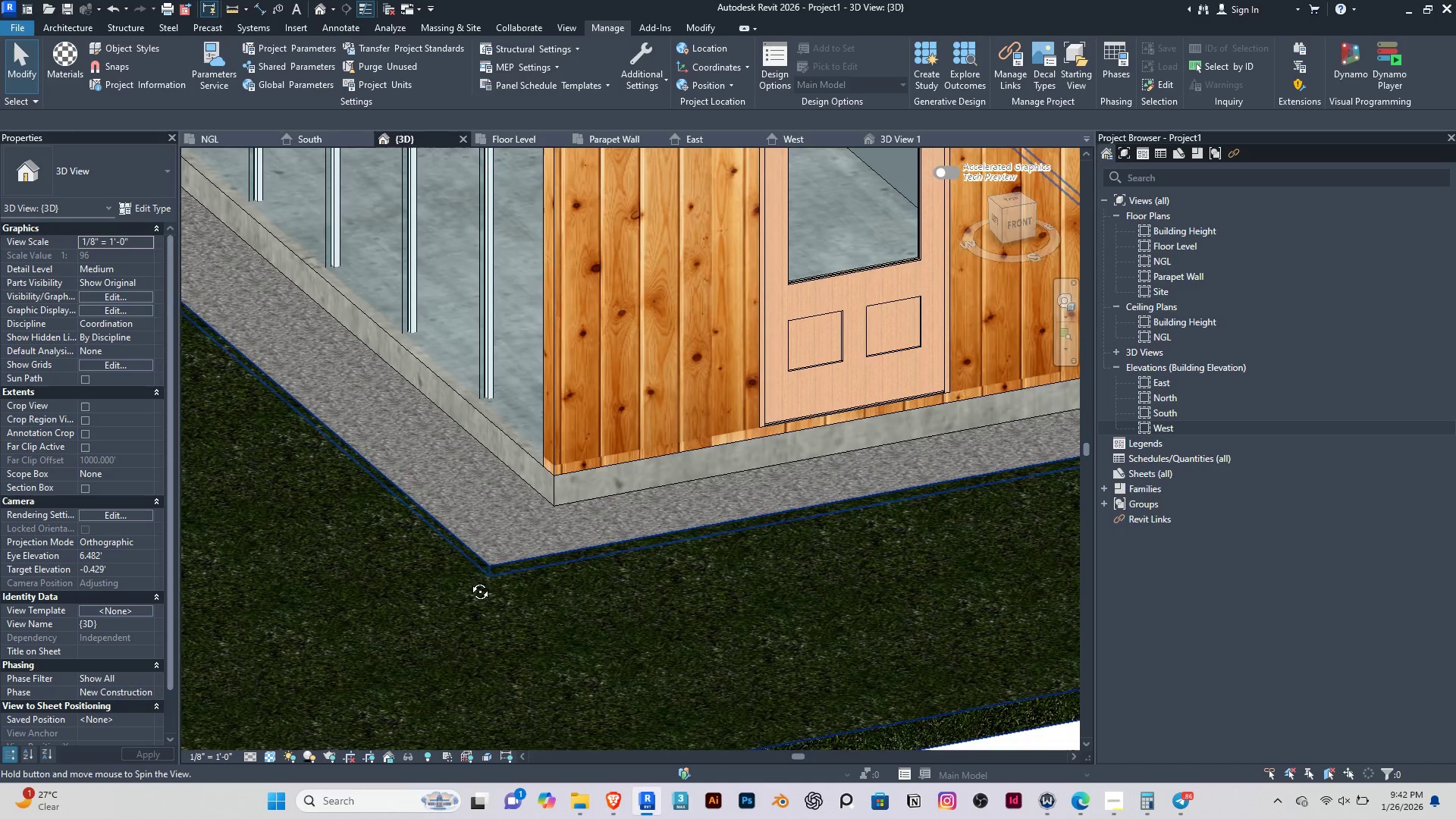 
left_click([58, 48])
 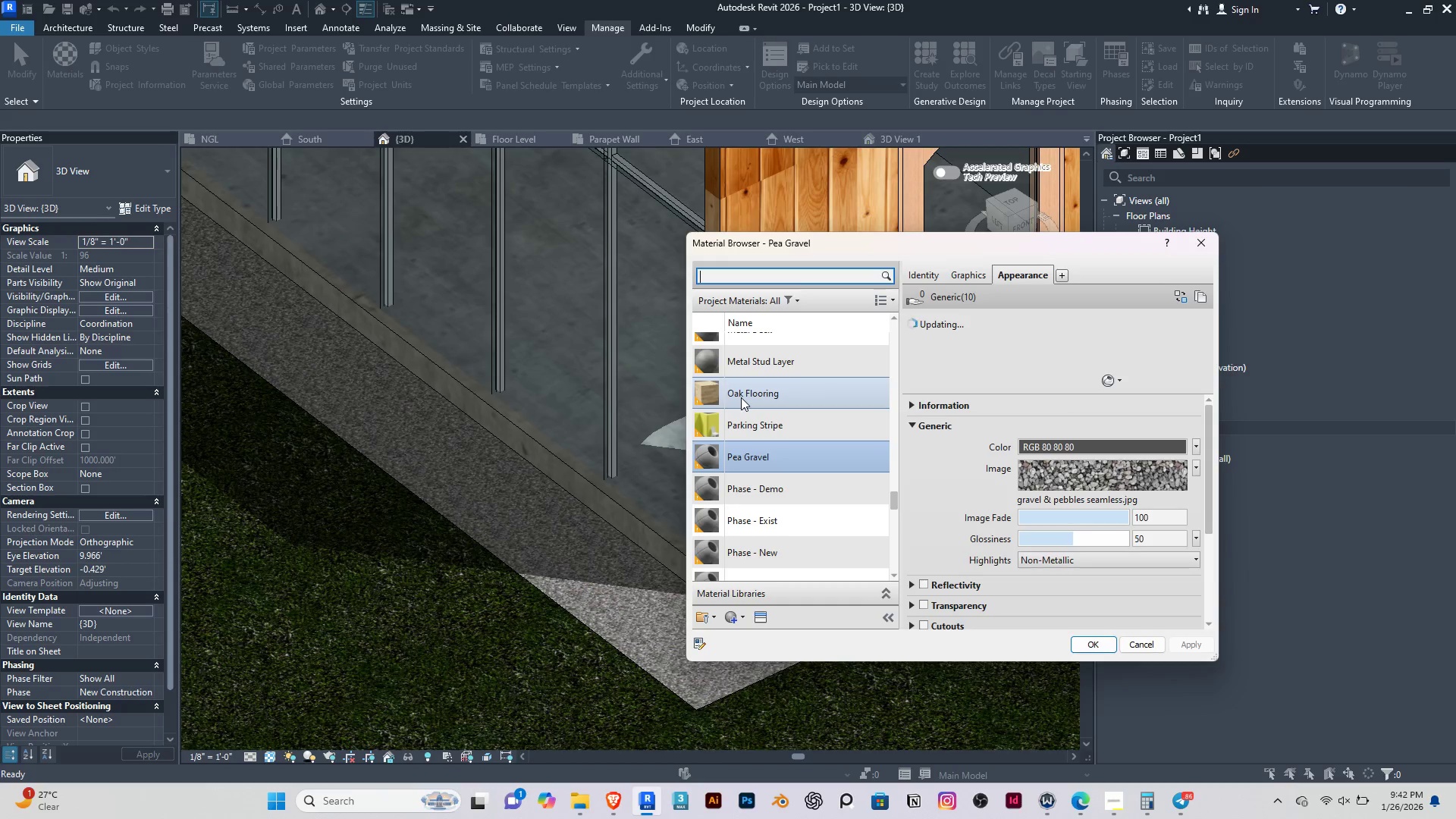 
left_click([1065, 476])
 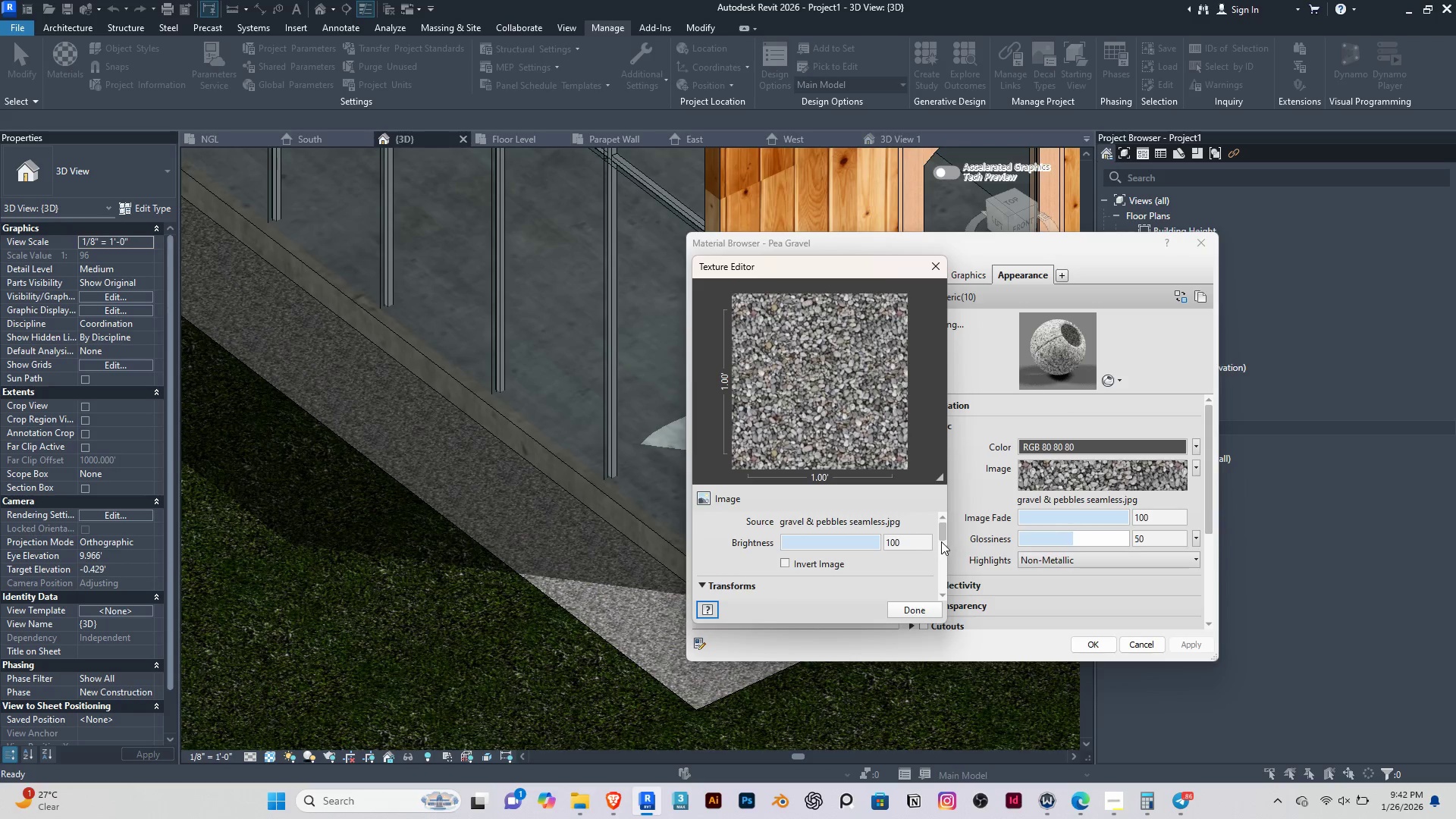 
left_click_drag(start_coordinate=[943, 532], to_coordinate=[940, 570])
 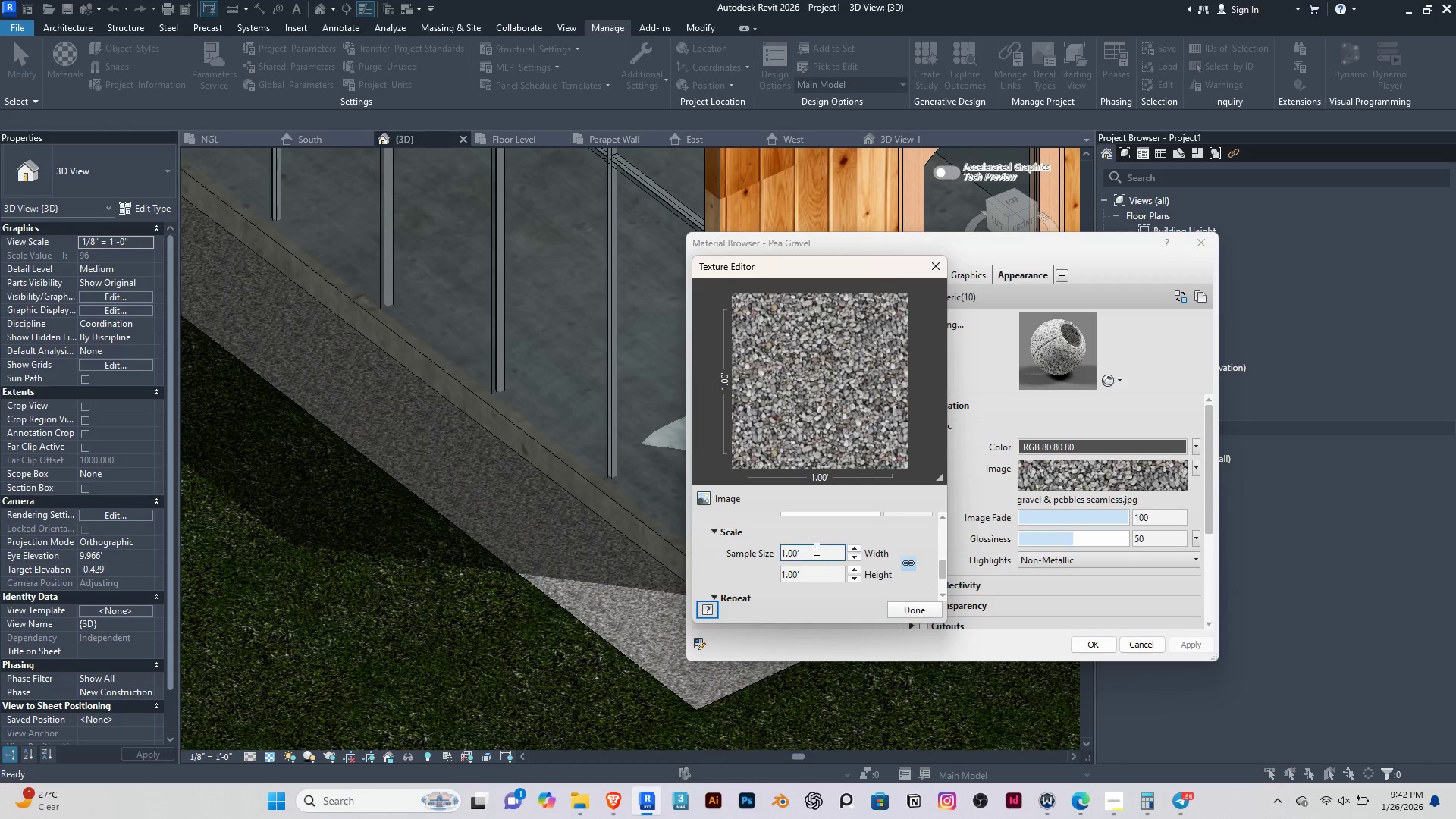 
left_click([815, 549])
 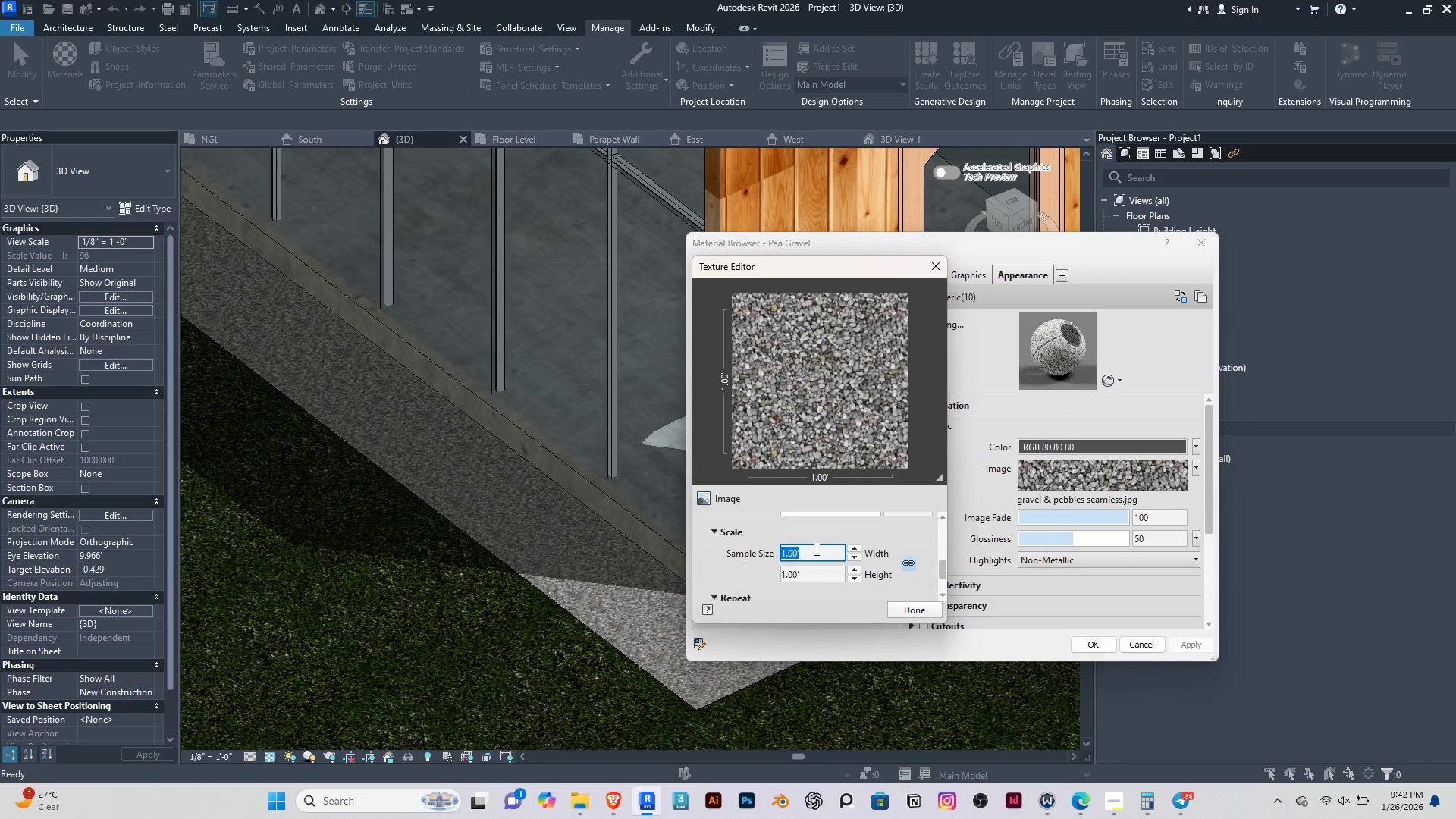 
key(3)
 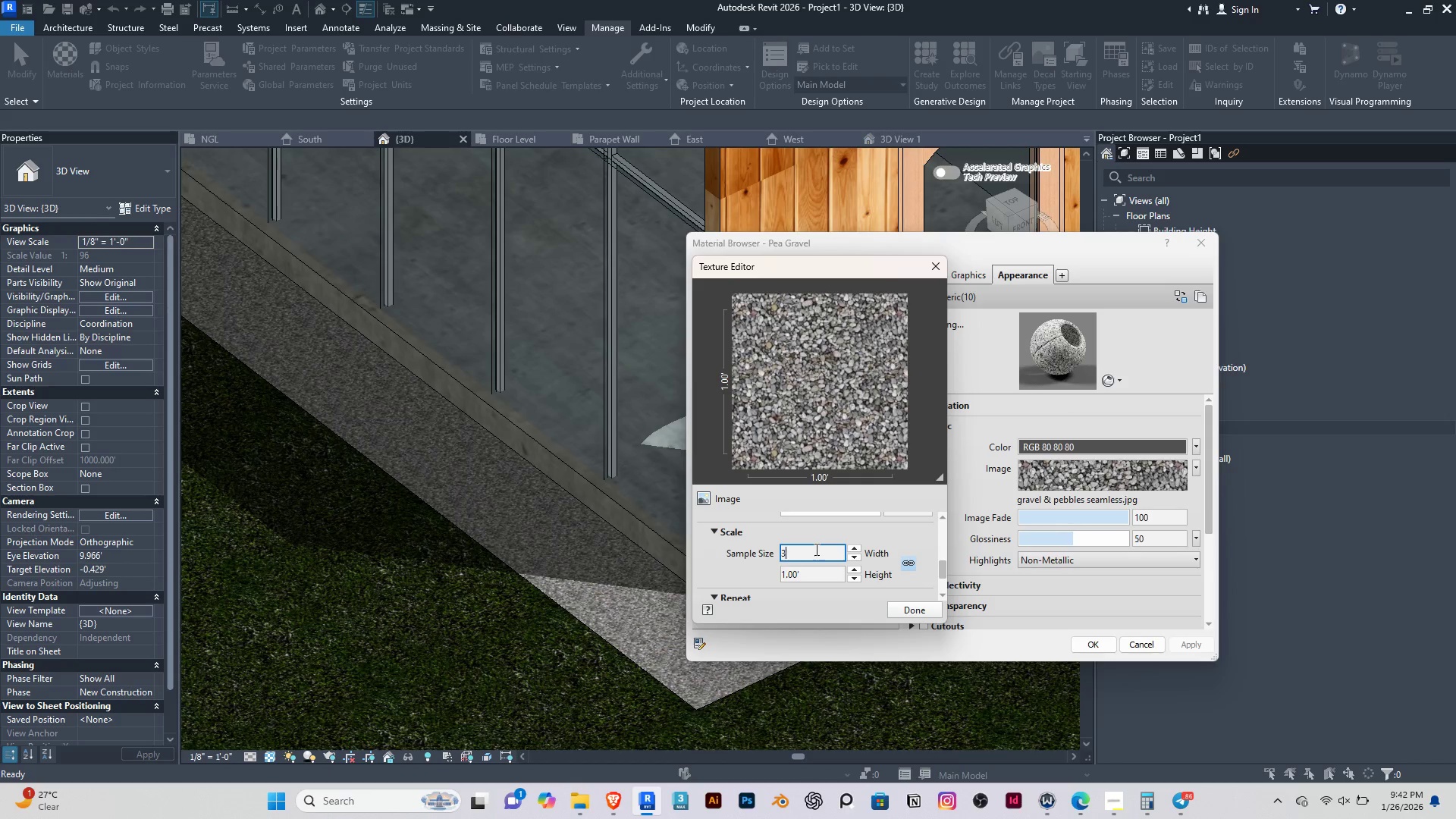 
key(Enter)
 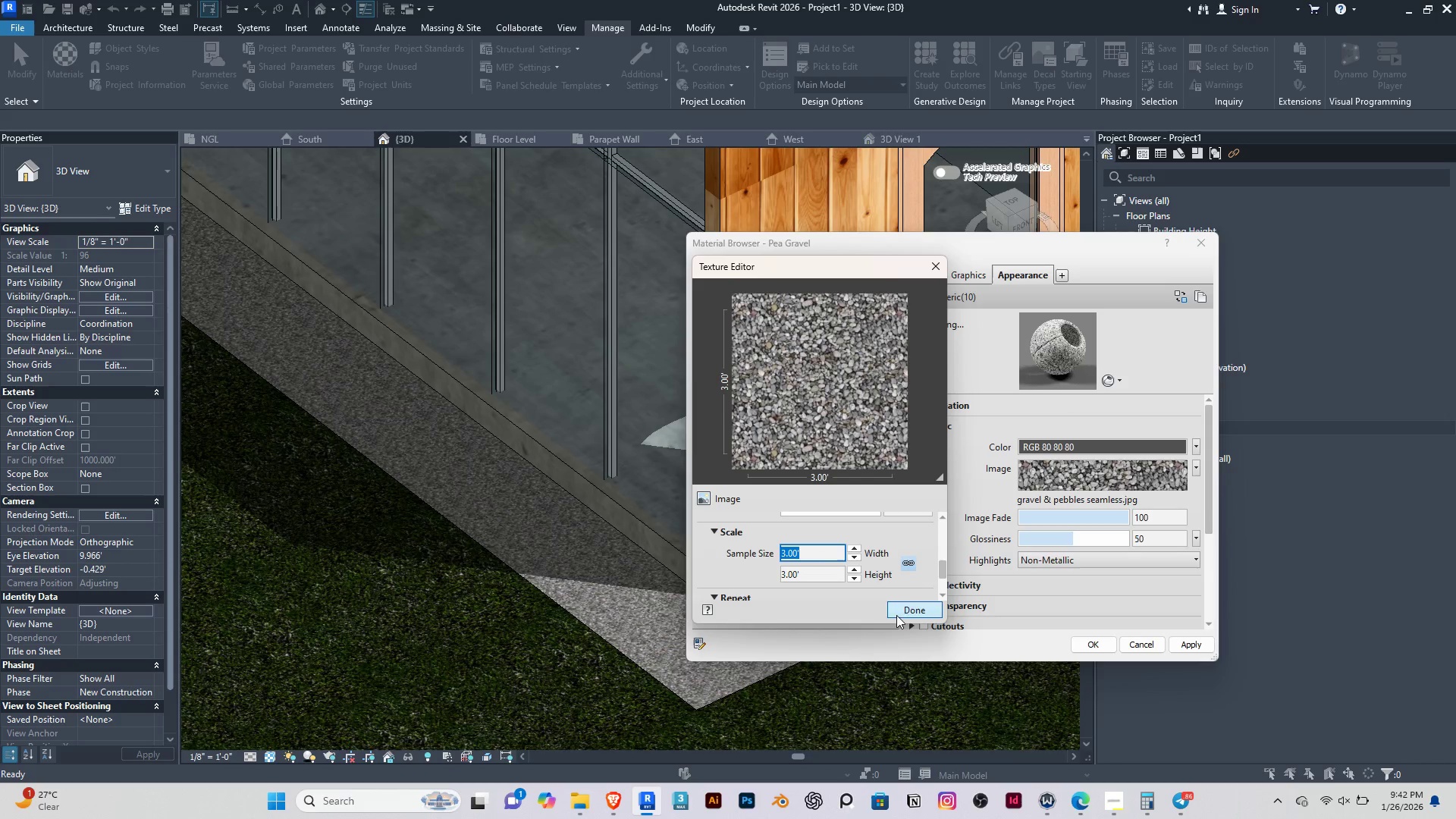 
left_click([902, 613])
 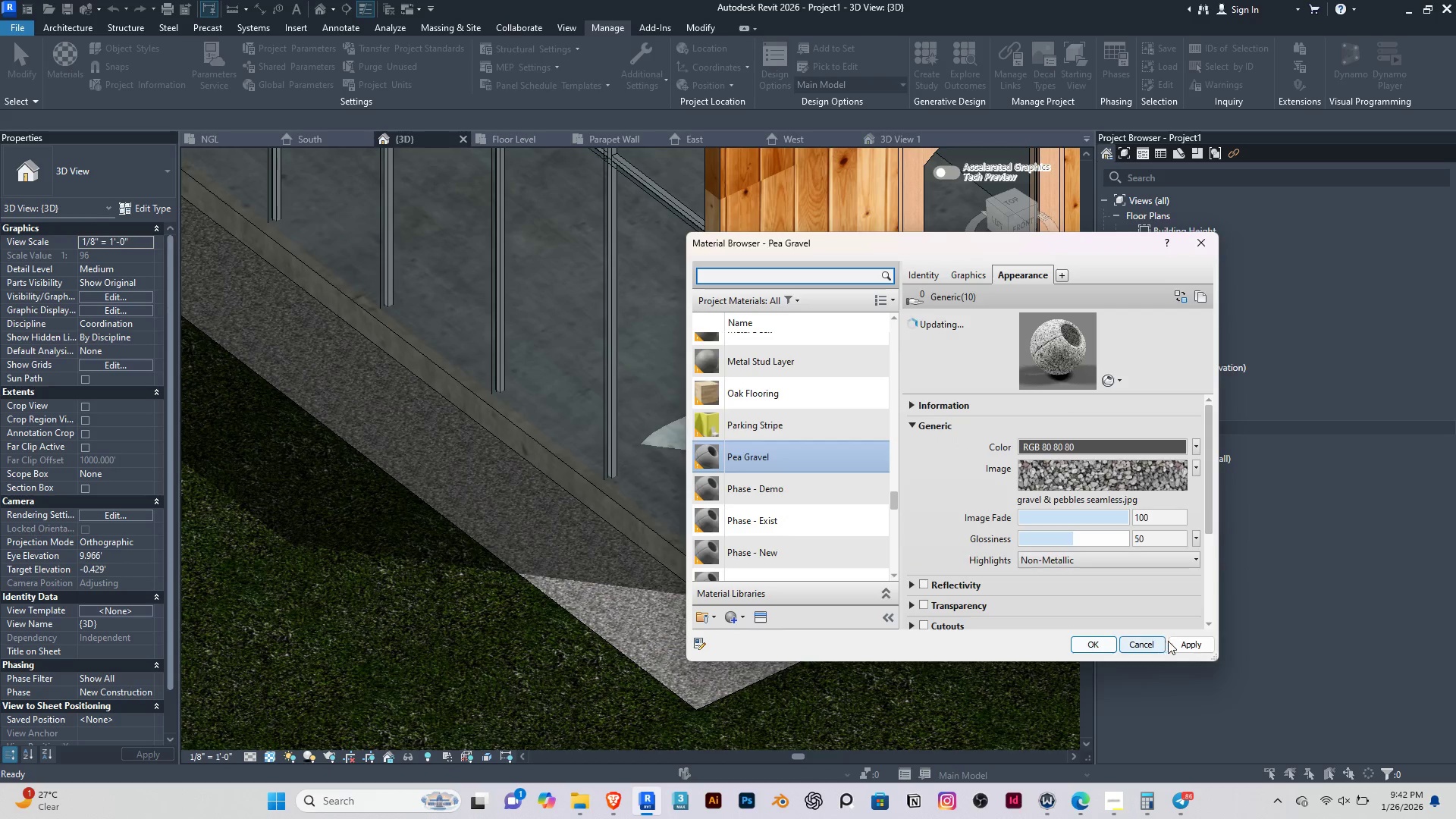 
left_click([1183, 644])
 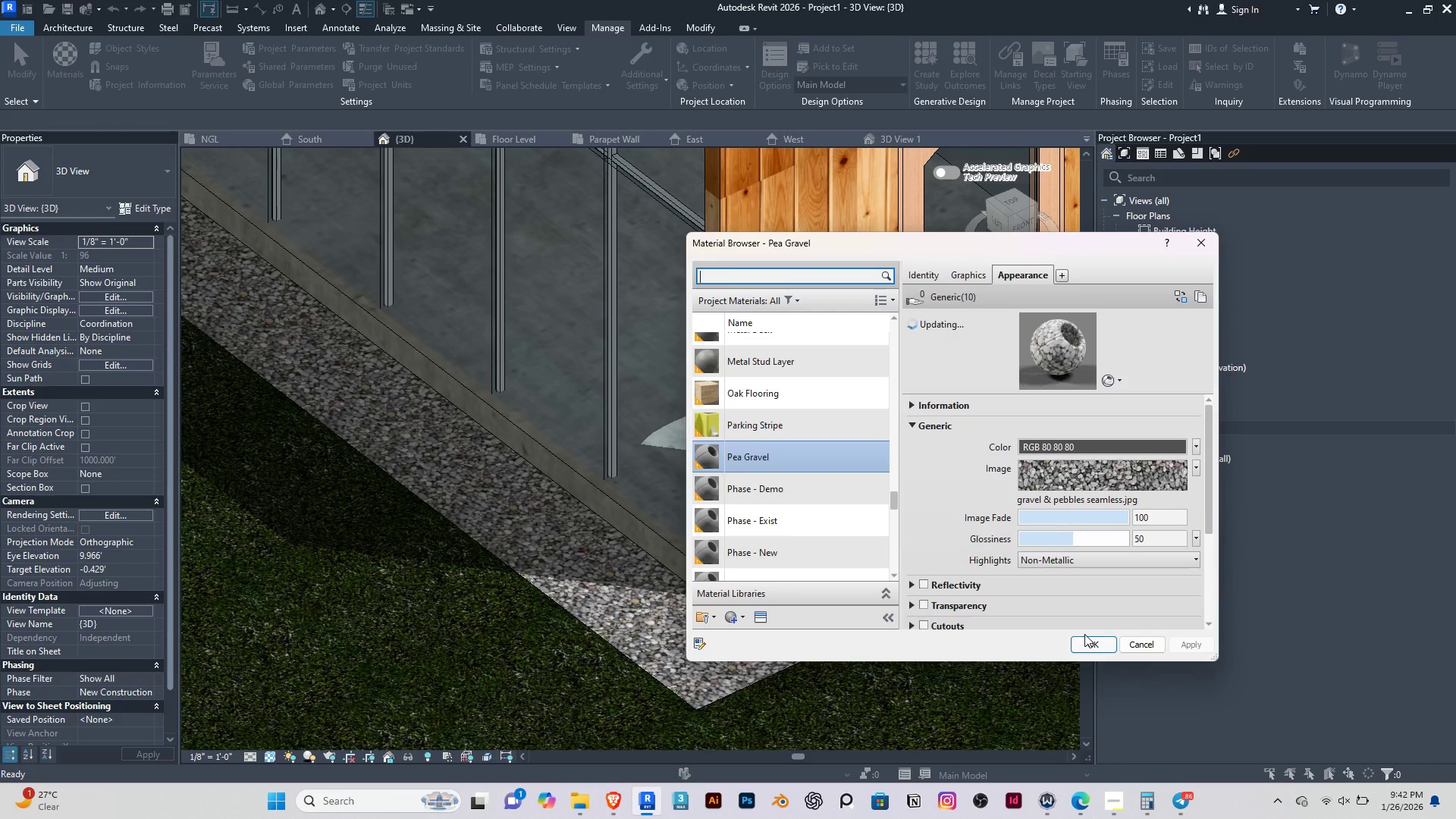 
double_click([1090, 644])
 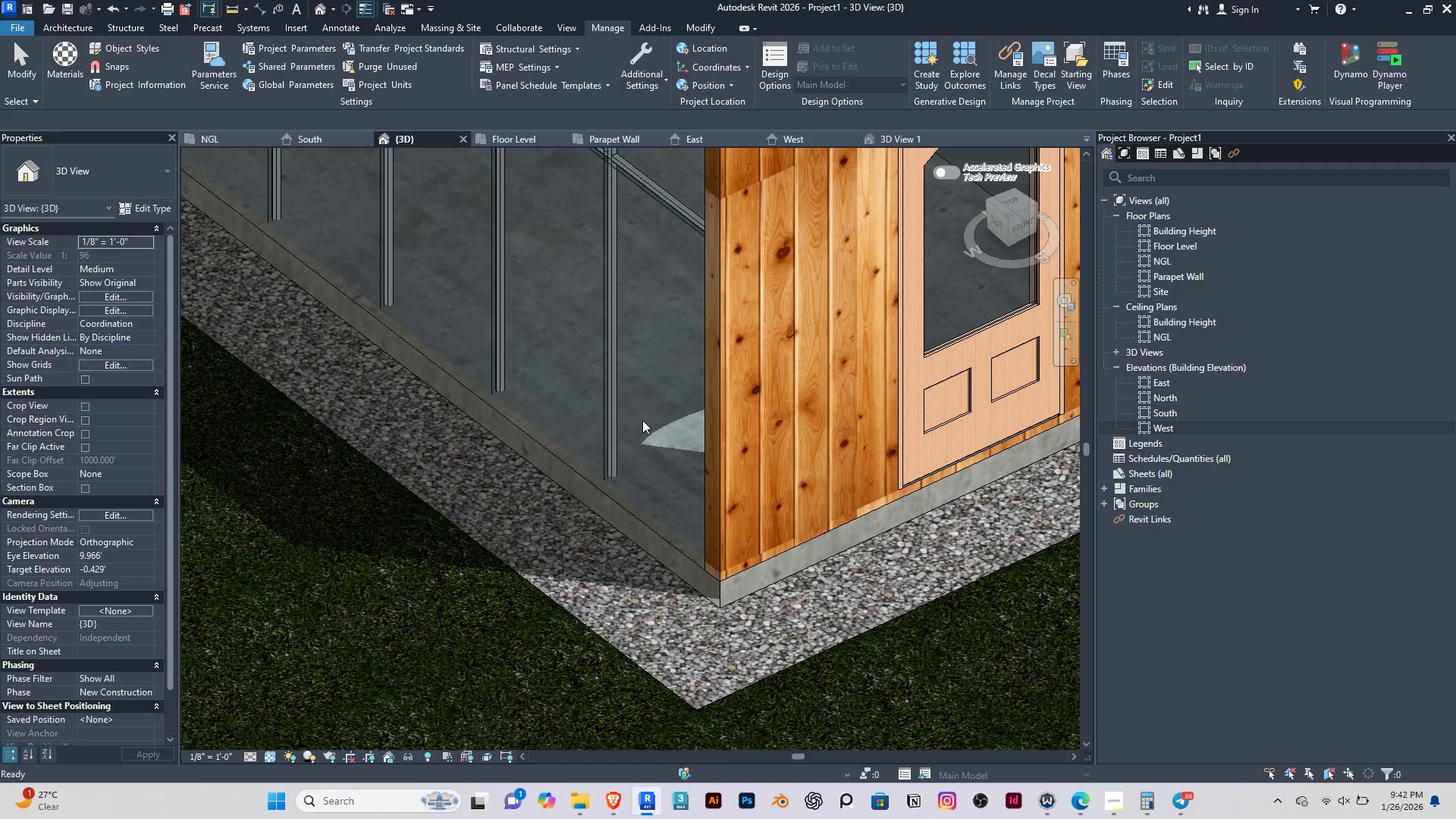 
scroll: coordinate [612, 419], scroll_direction: down, amount: 6.0
 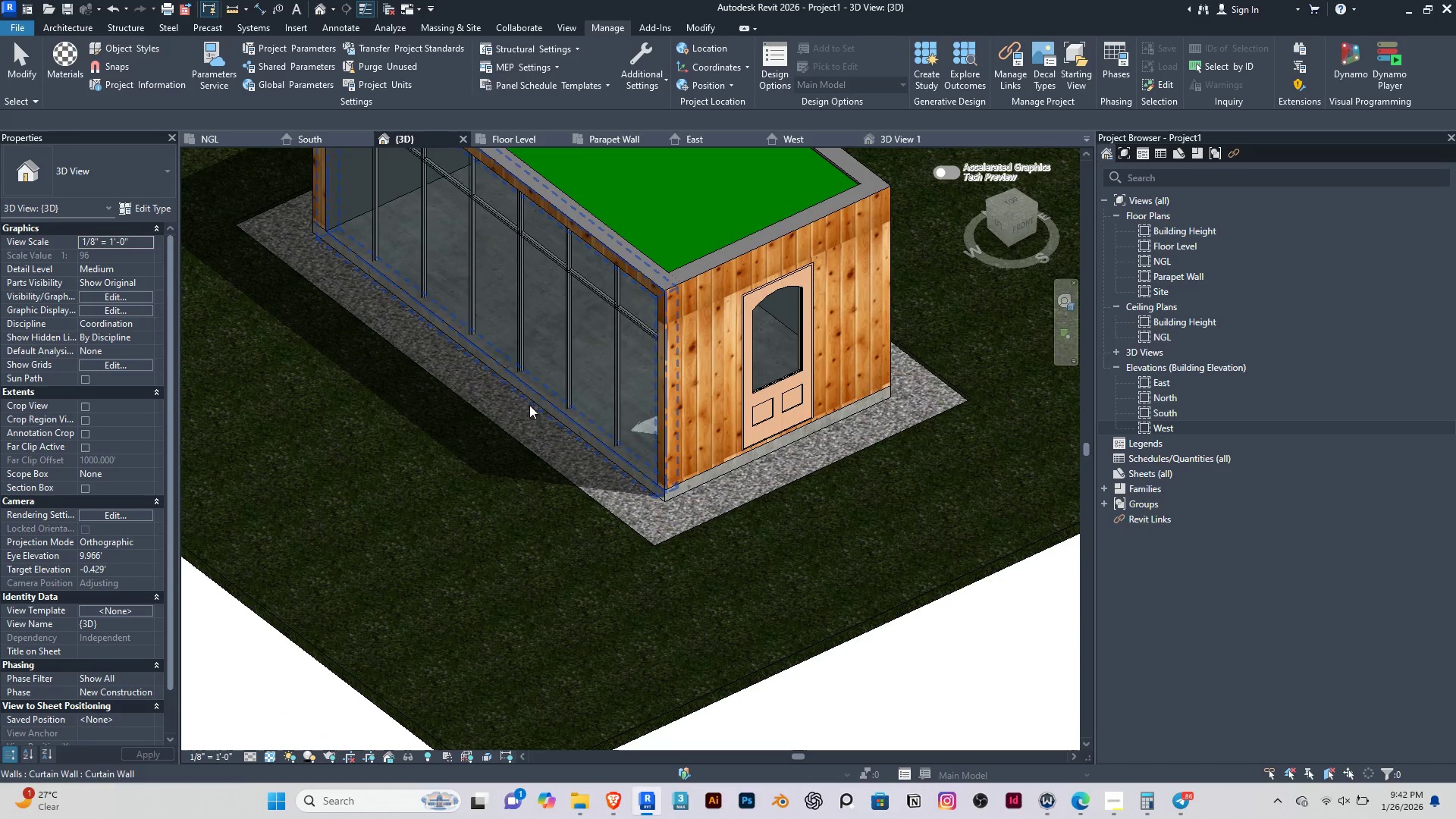 
hold_key(key=ShiftRight, duration=0.53)
 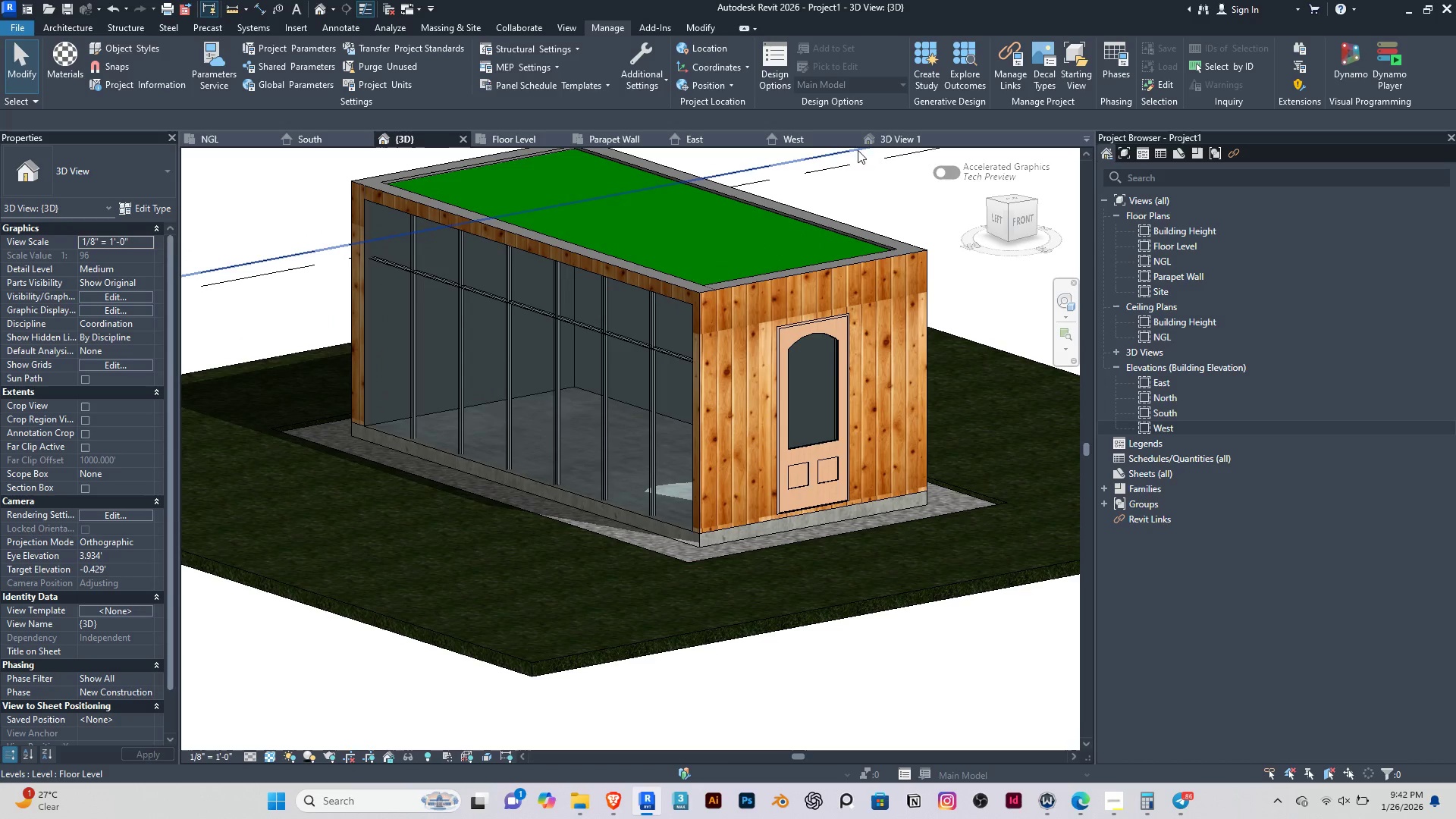 
left_click([893, 139])
 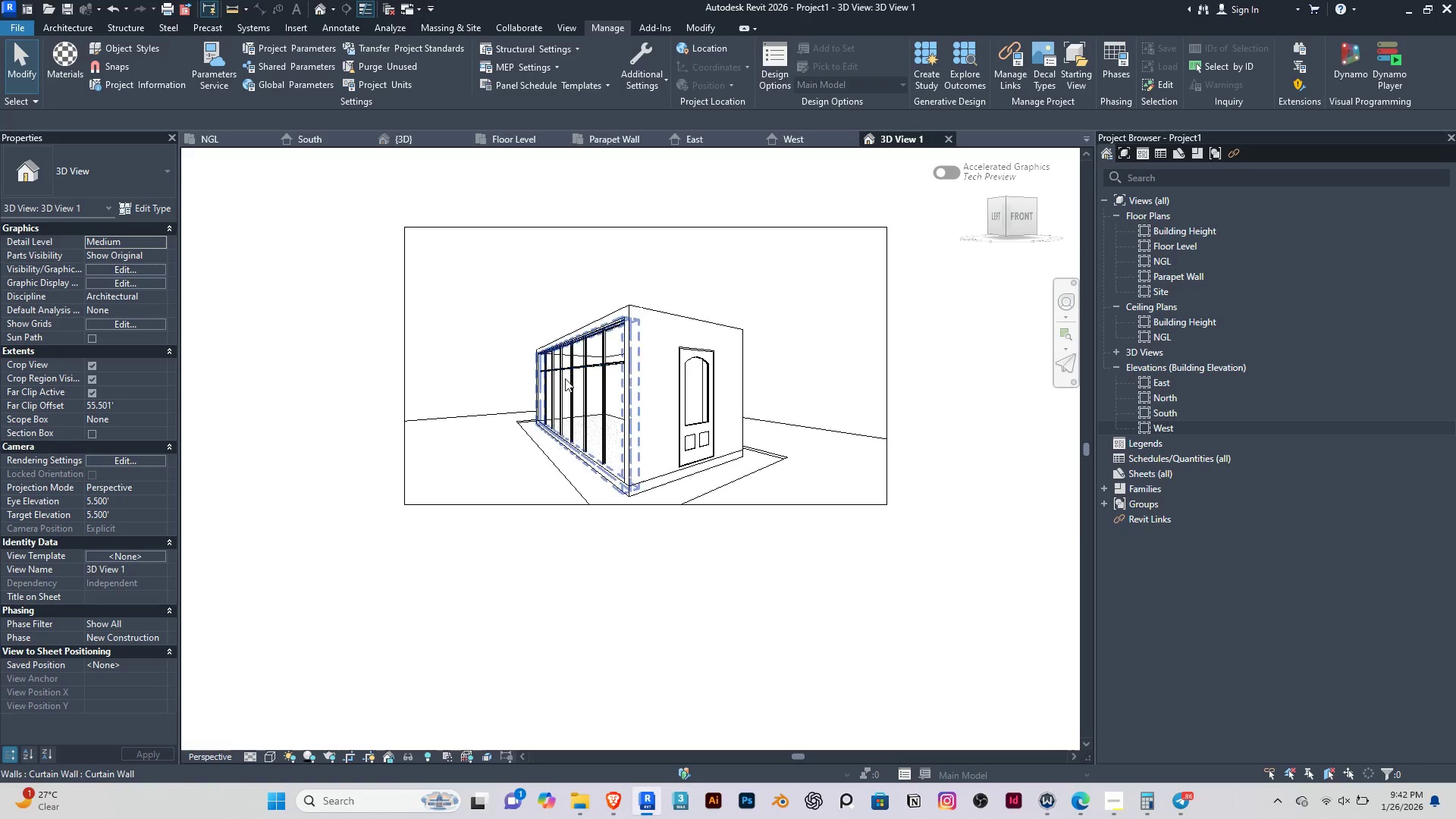 
scroll: coordinate [517, 393], scroll_direction: up, amount: 2.0
 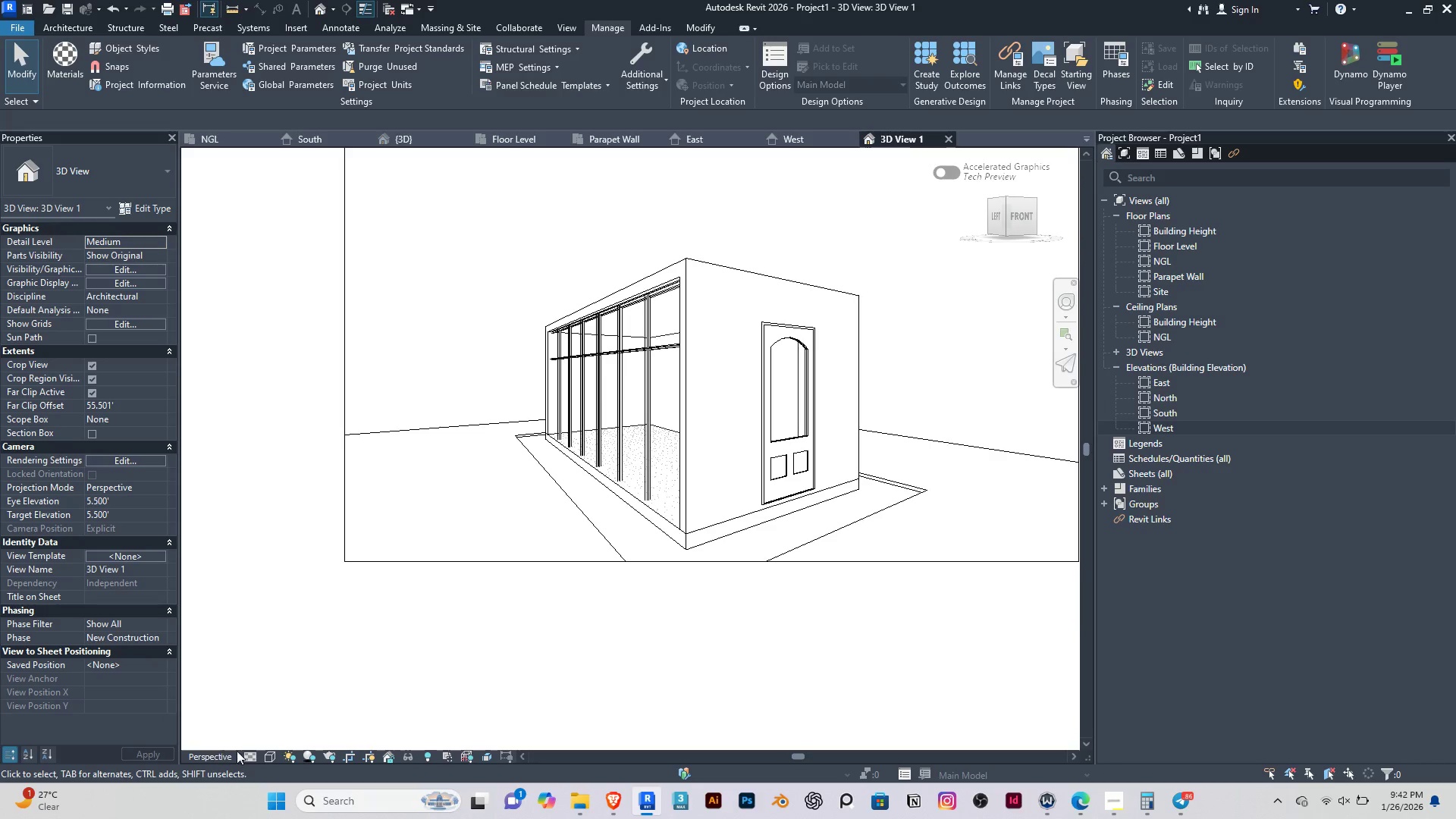 
left_click([251, 750])
 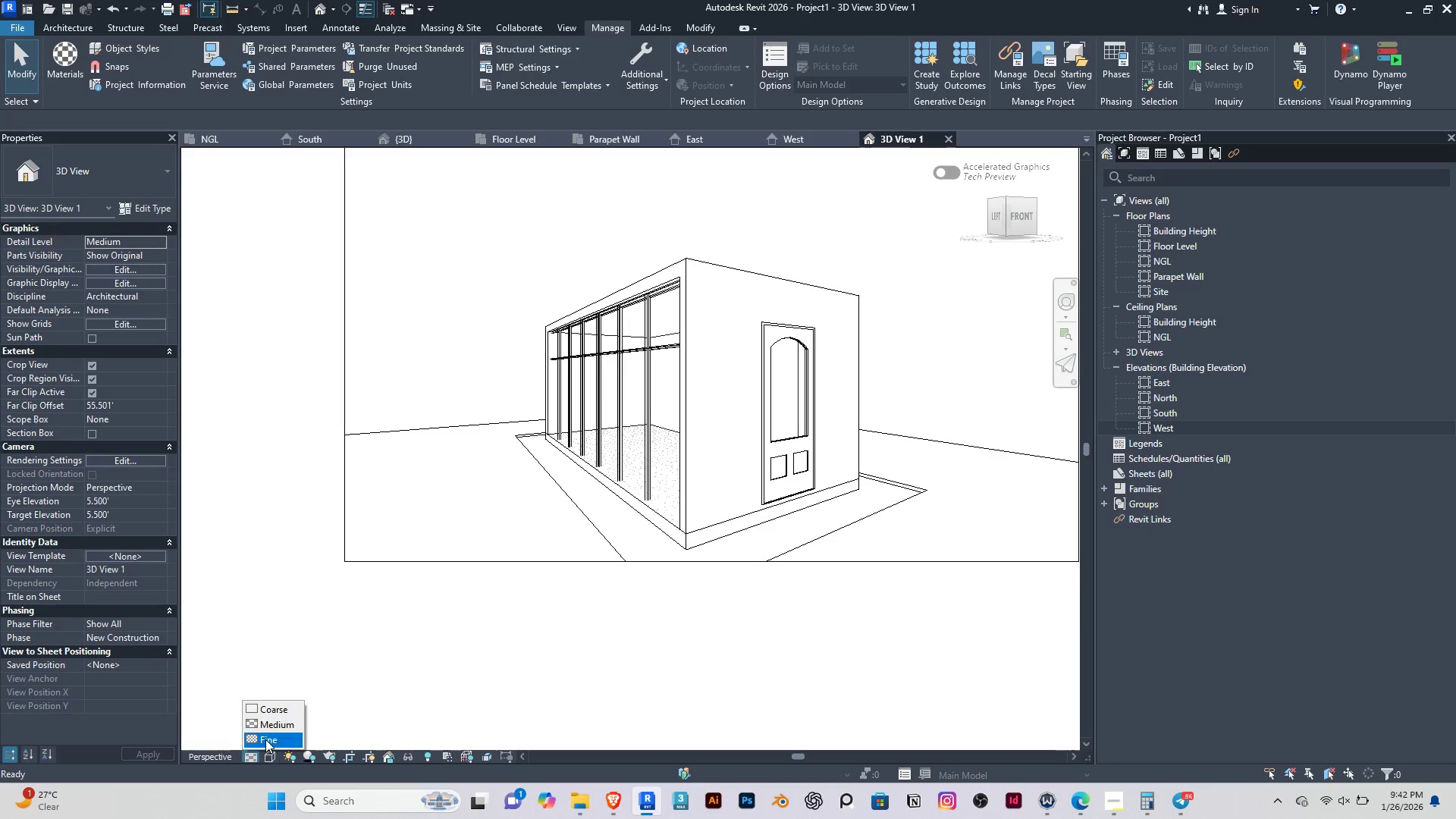 
left_click([265, 739])
 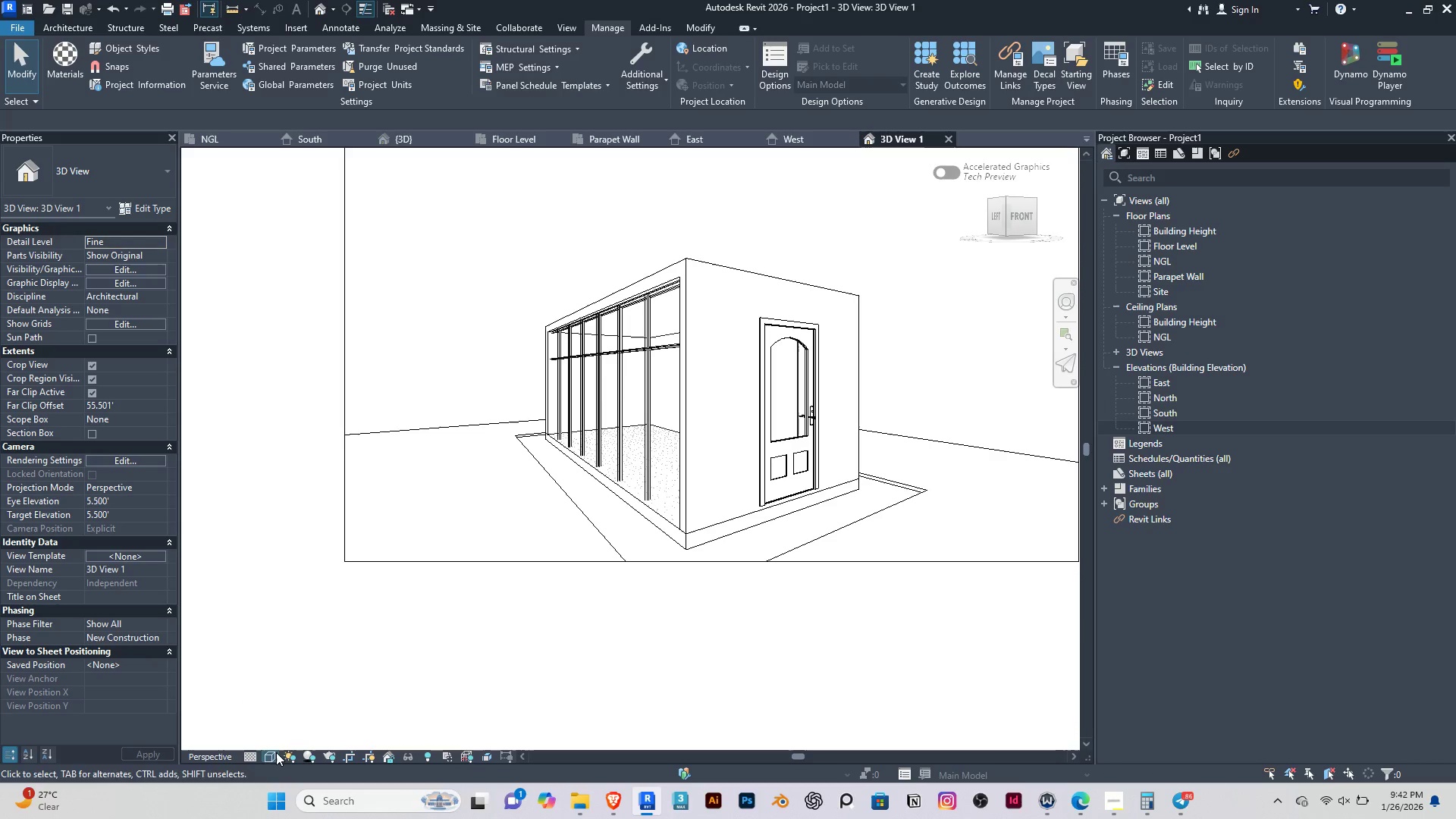 
left_click([275, 752])
 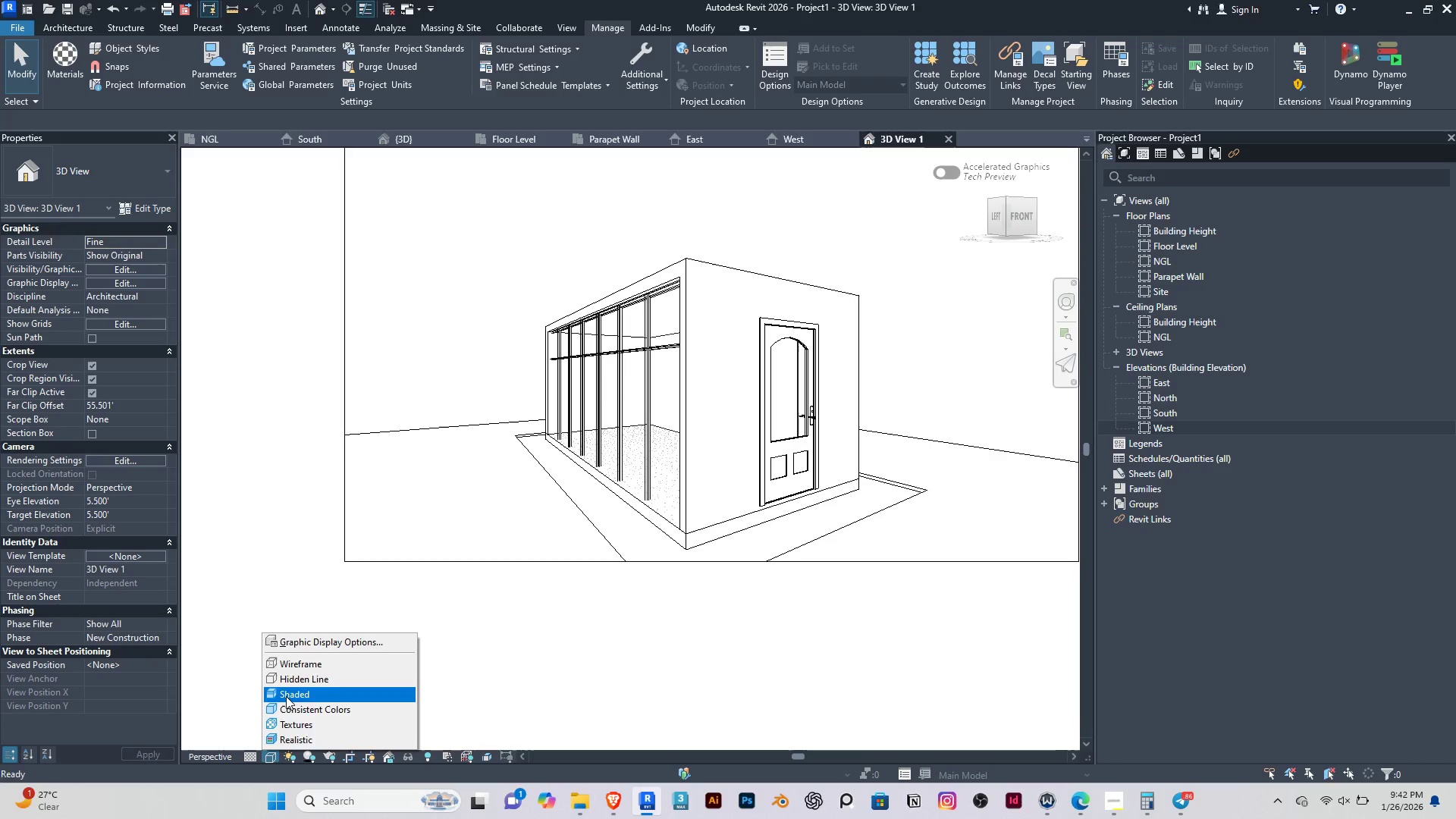 
left_click([286, 696])
 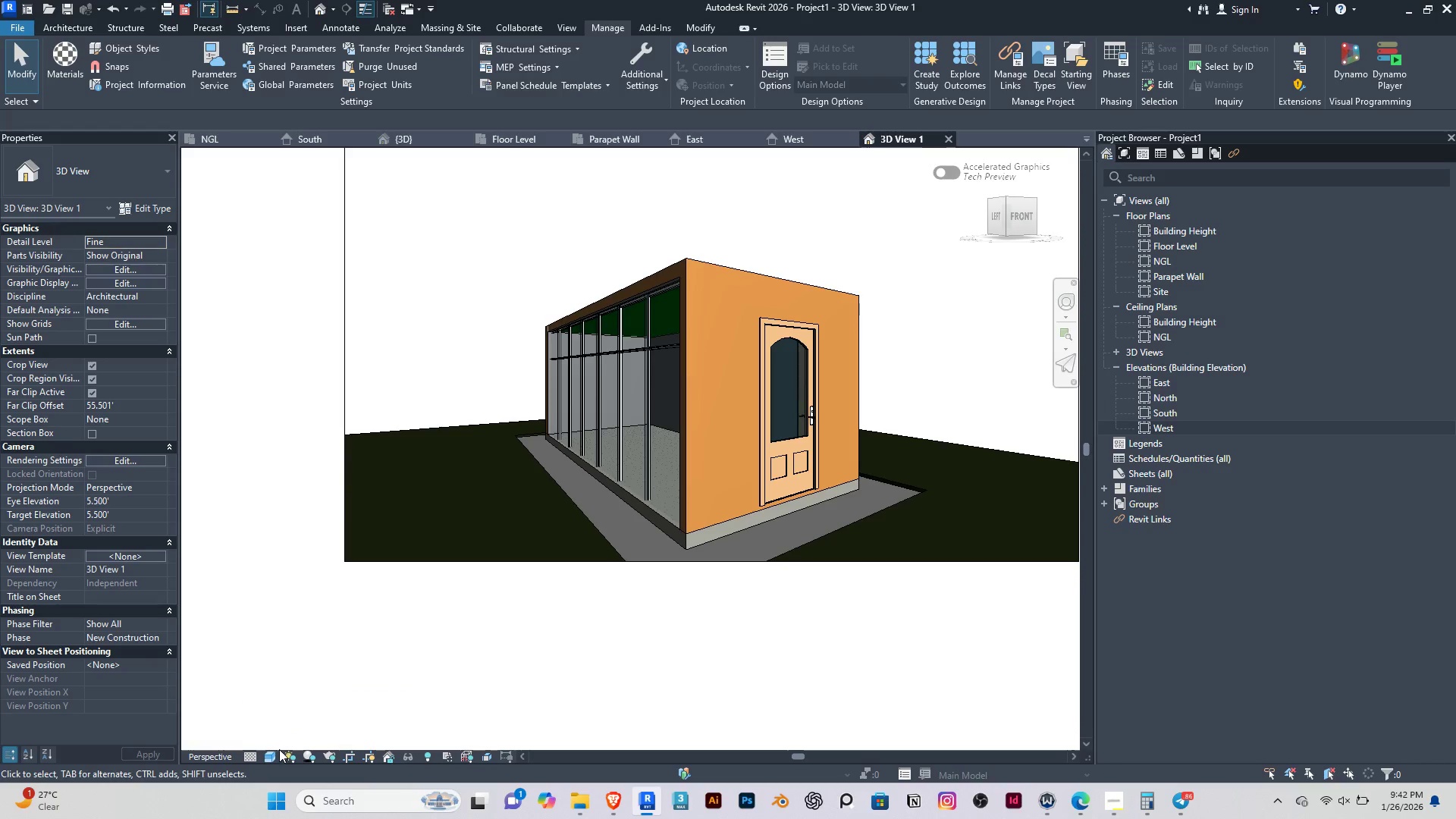 
left_click([268, 755])
 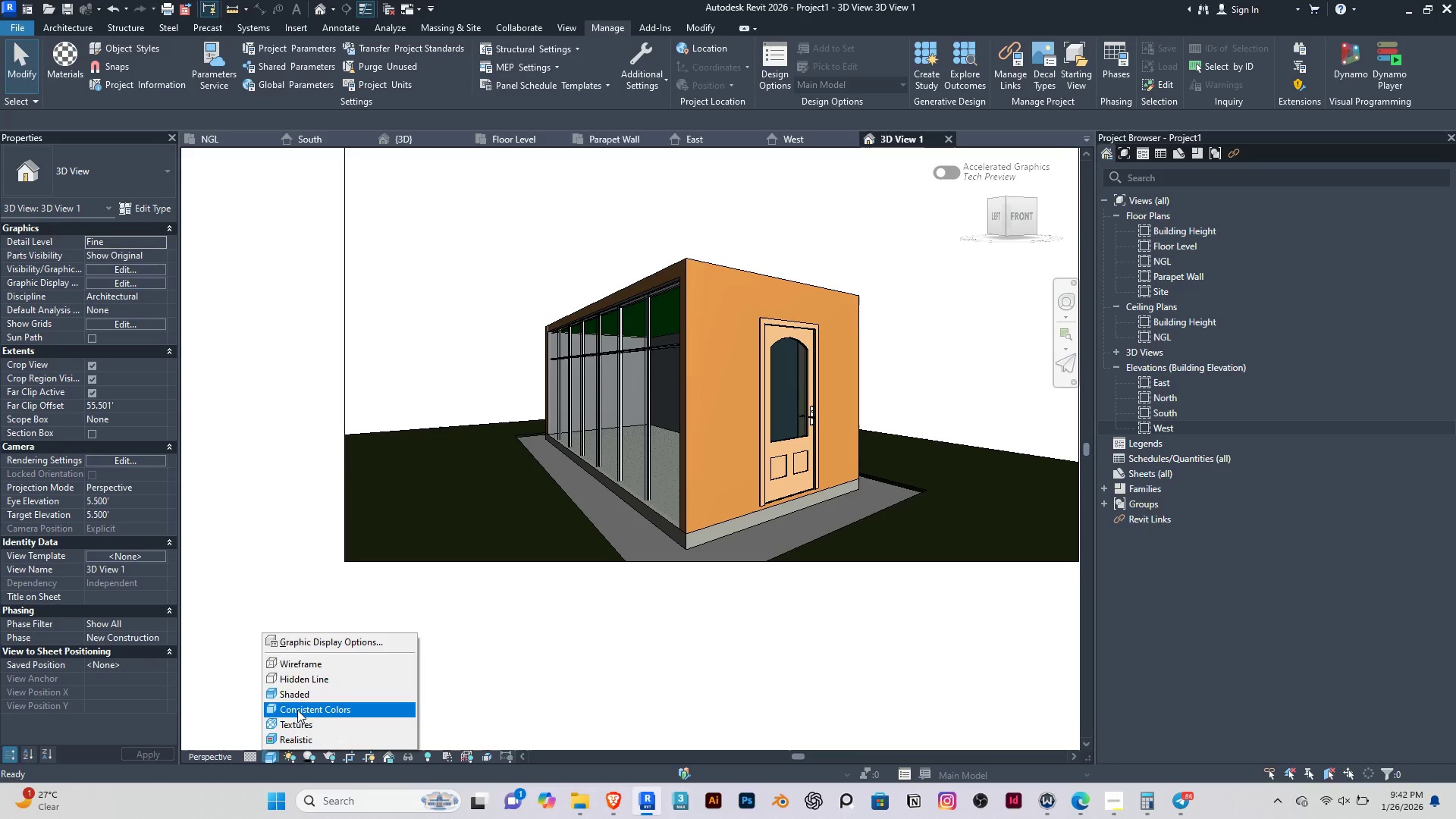 
left_click([297, 710])
 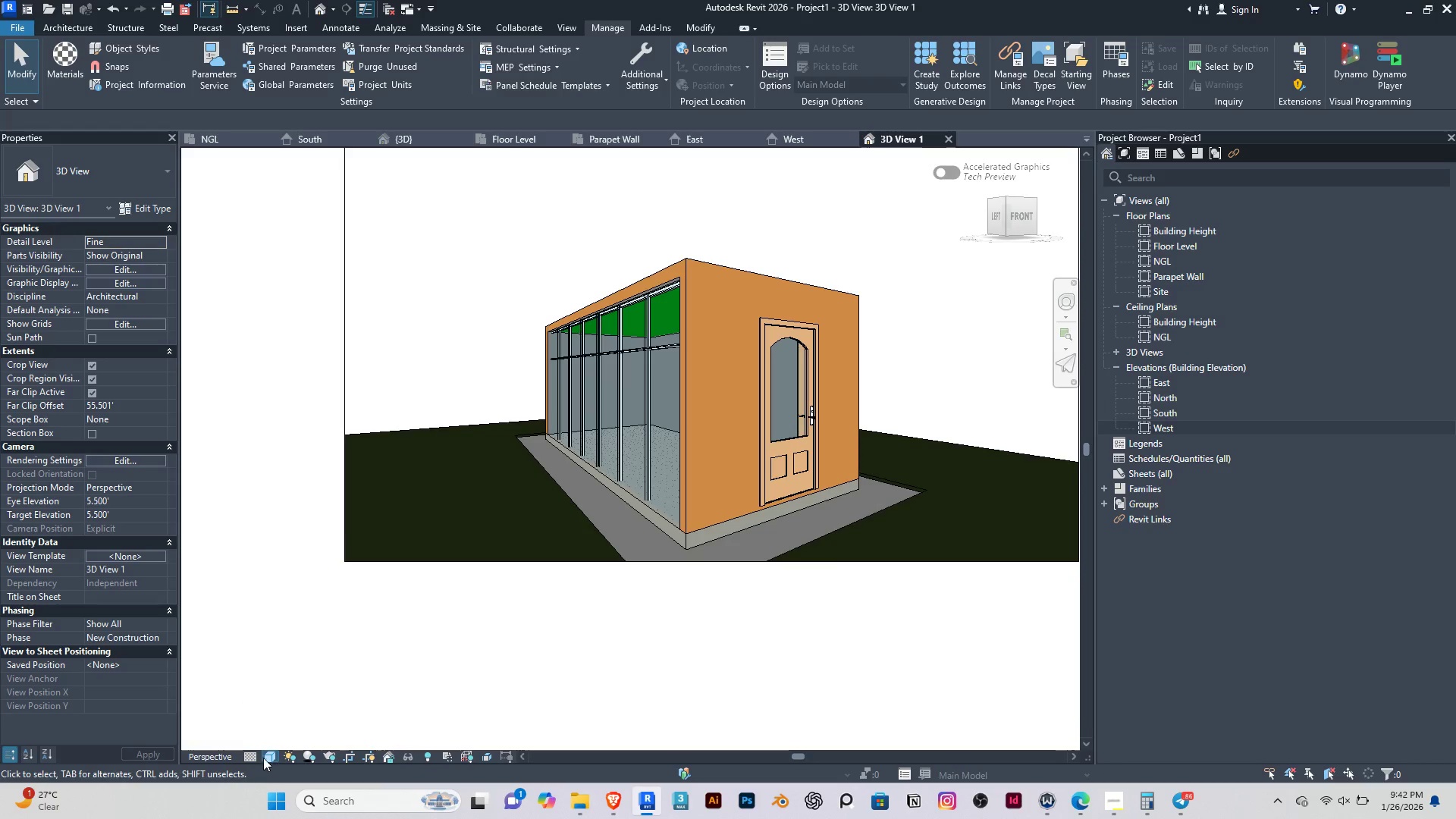 
left_click([268, 754])
 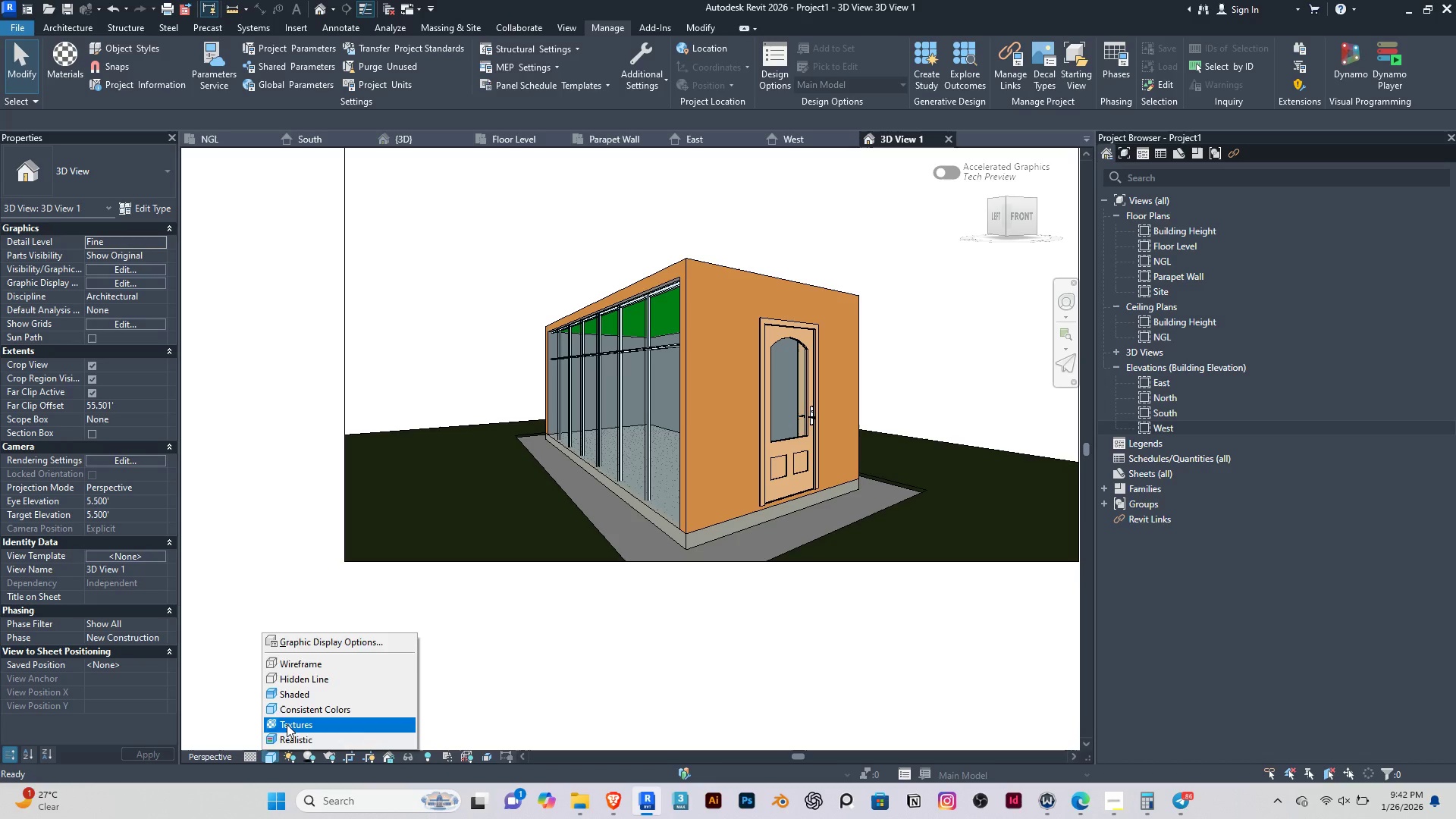 
left_click([287, 723])
 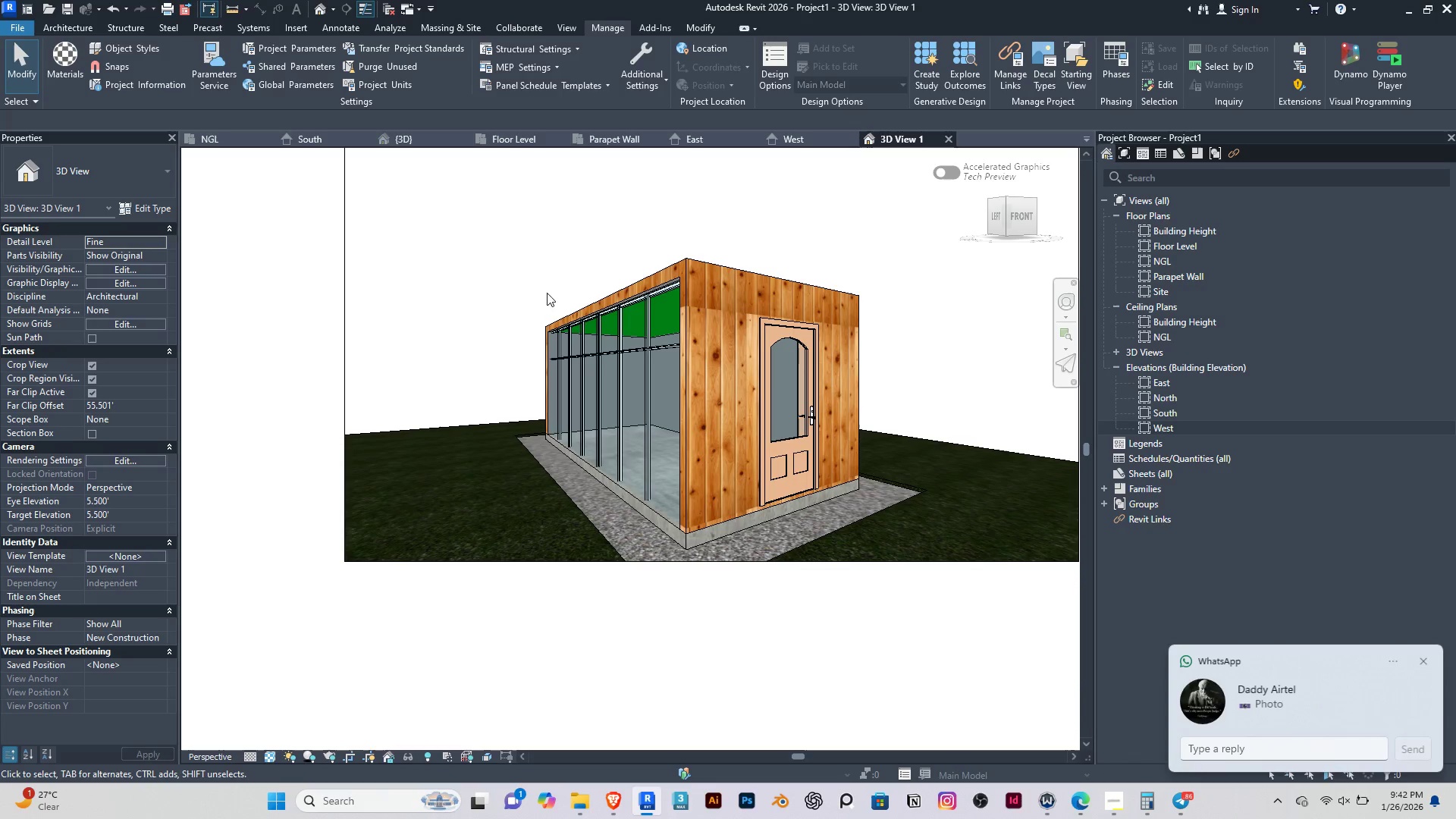 
wait(10.03)
 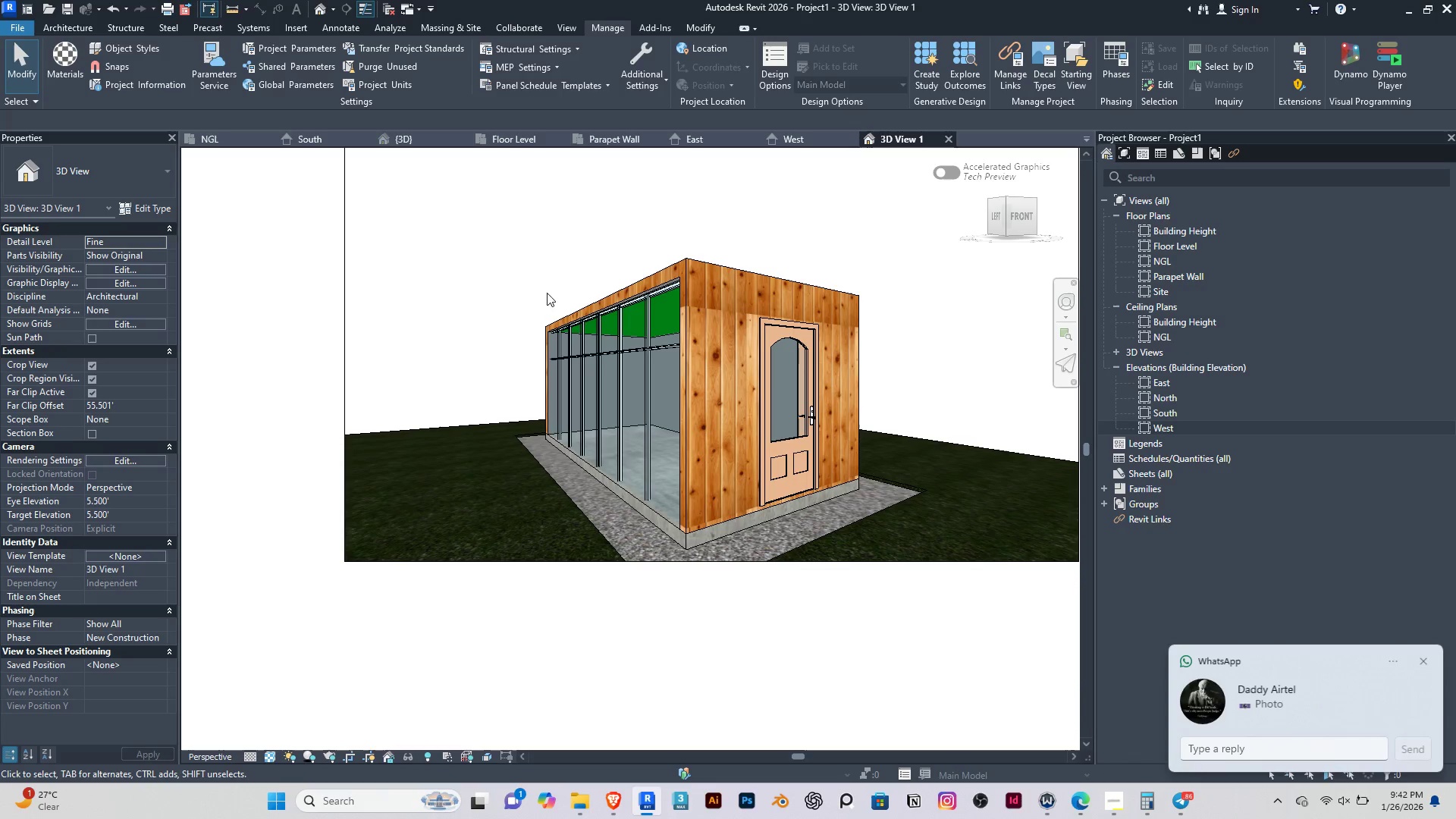 
left_click([300, 142])
 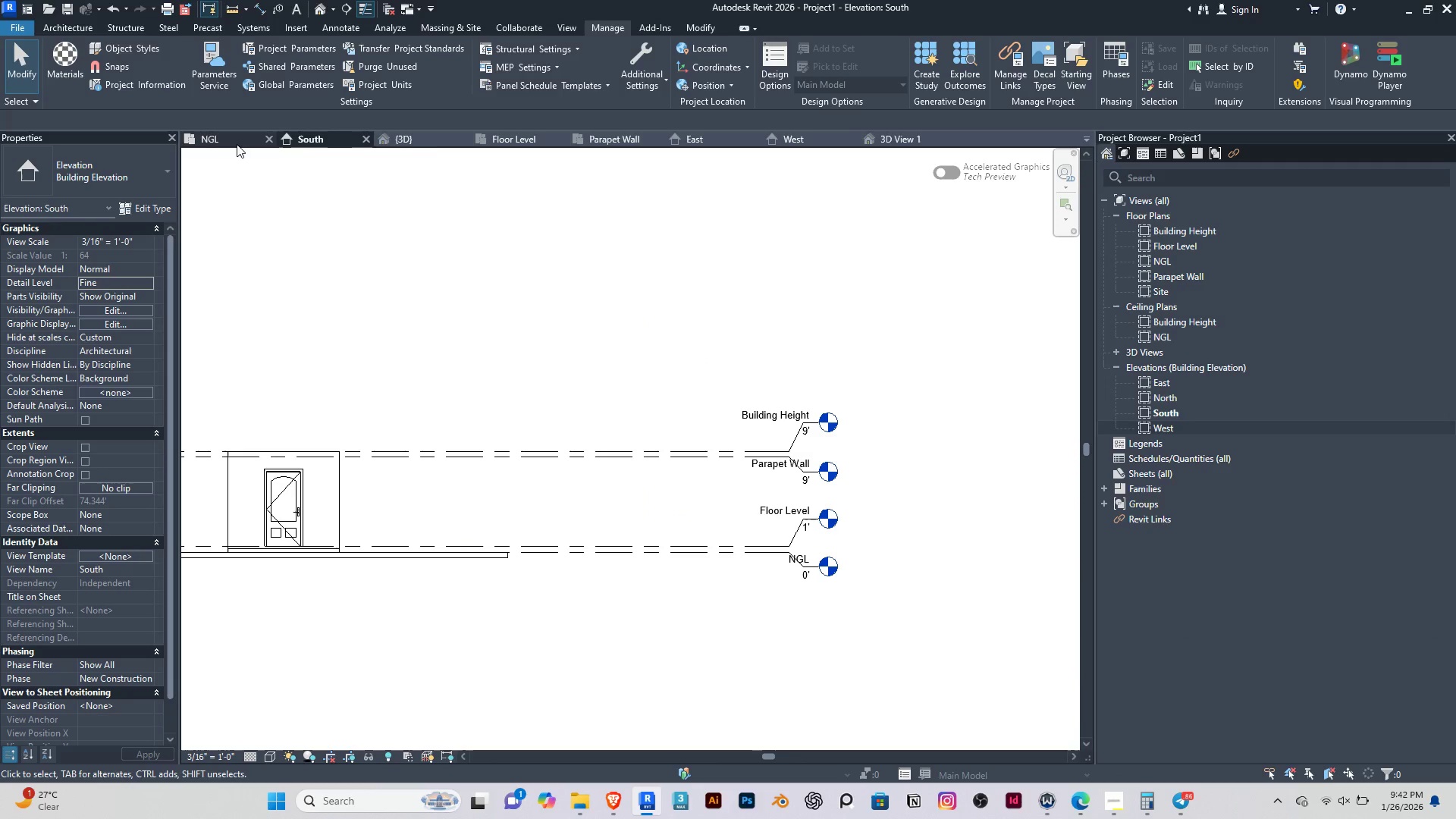 
left_click([430, 140])
 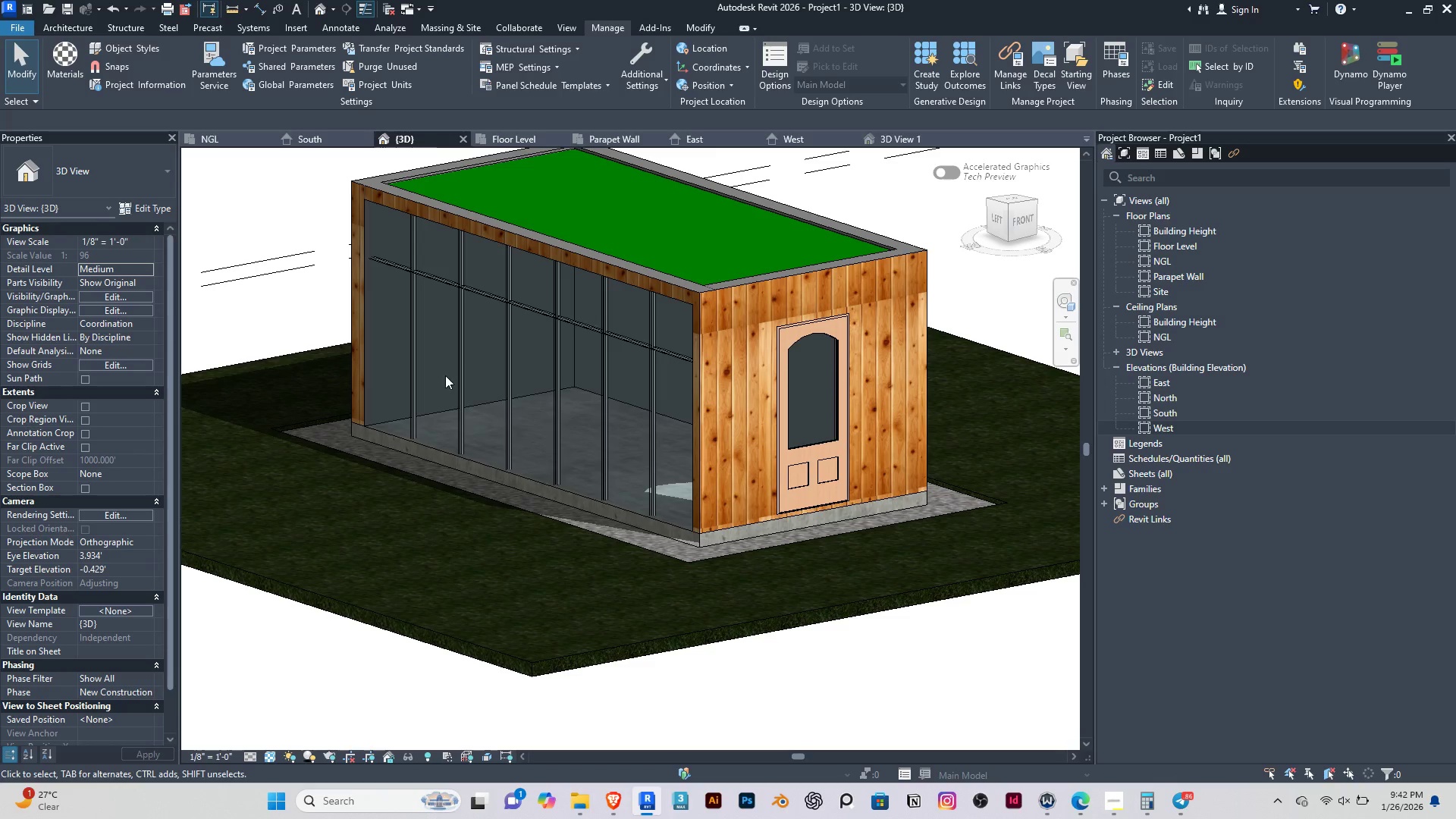 
hold_key(key=ShiftRight, duration=0.56)
 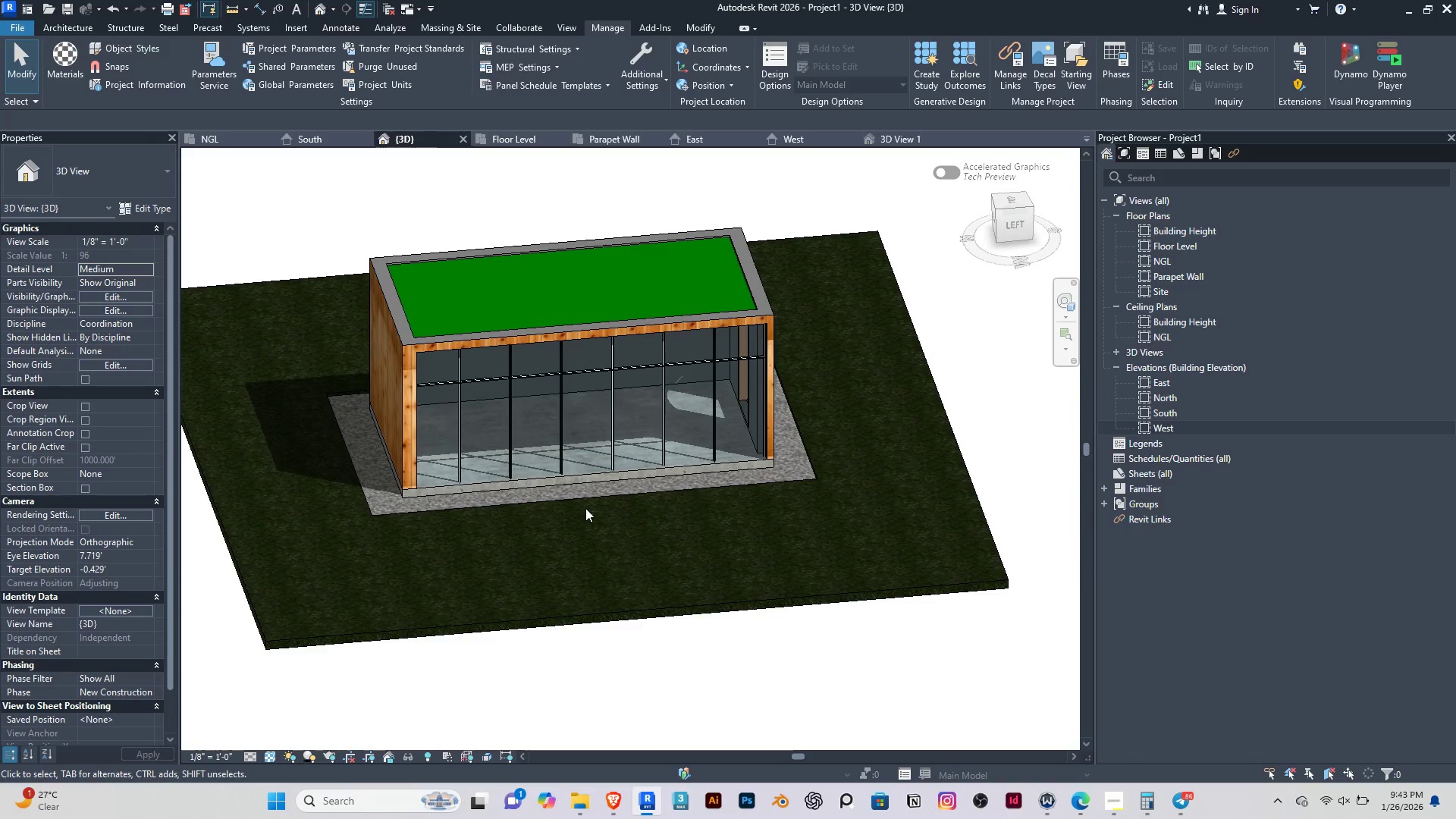 
scroll: coordinate [447, 407], scroll_direction: down, amount: 2.0
 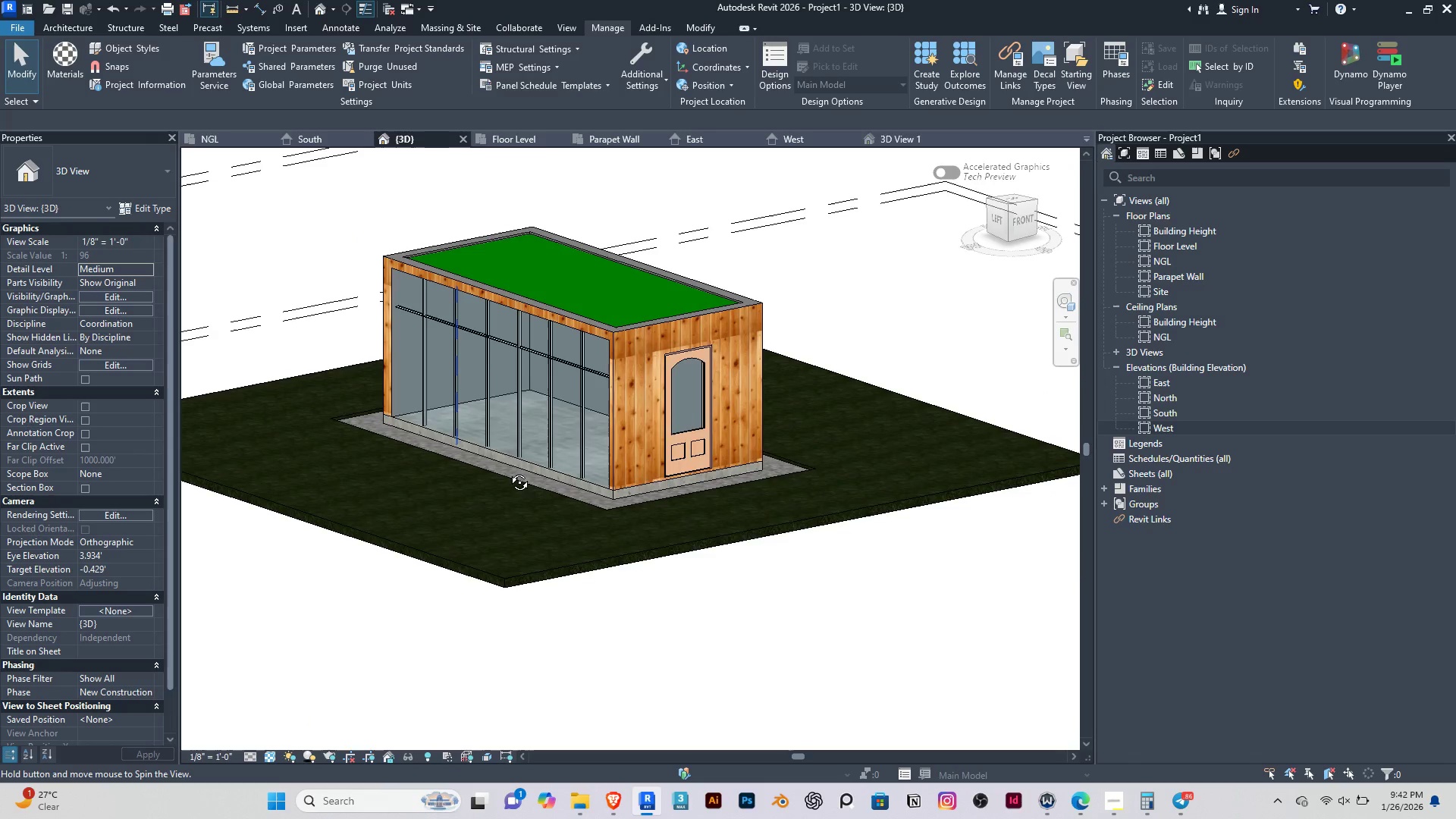 
key(Shift+ShiftRight)
 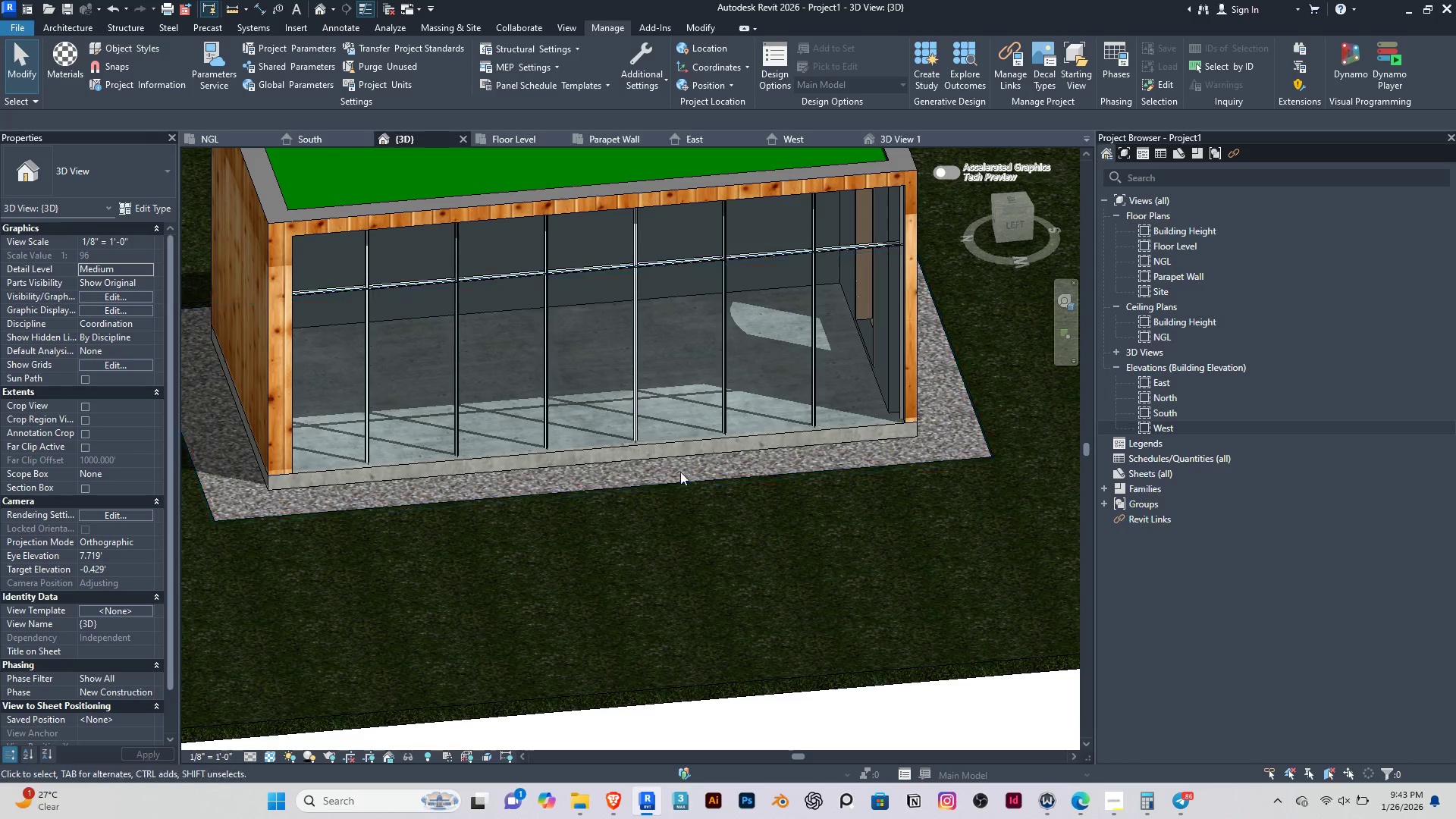 
scroll: coordinate [581, 508], scroll_direction: up, amount: 3.0
 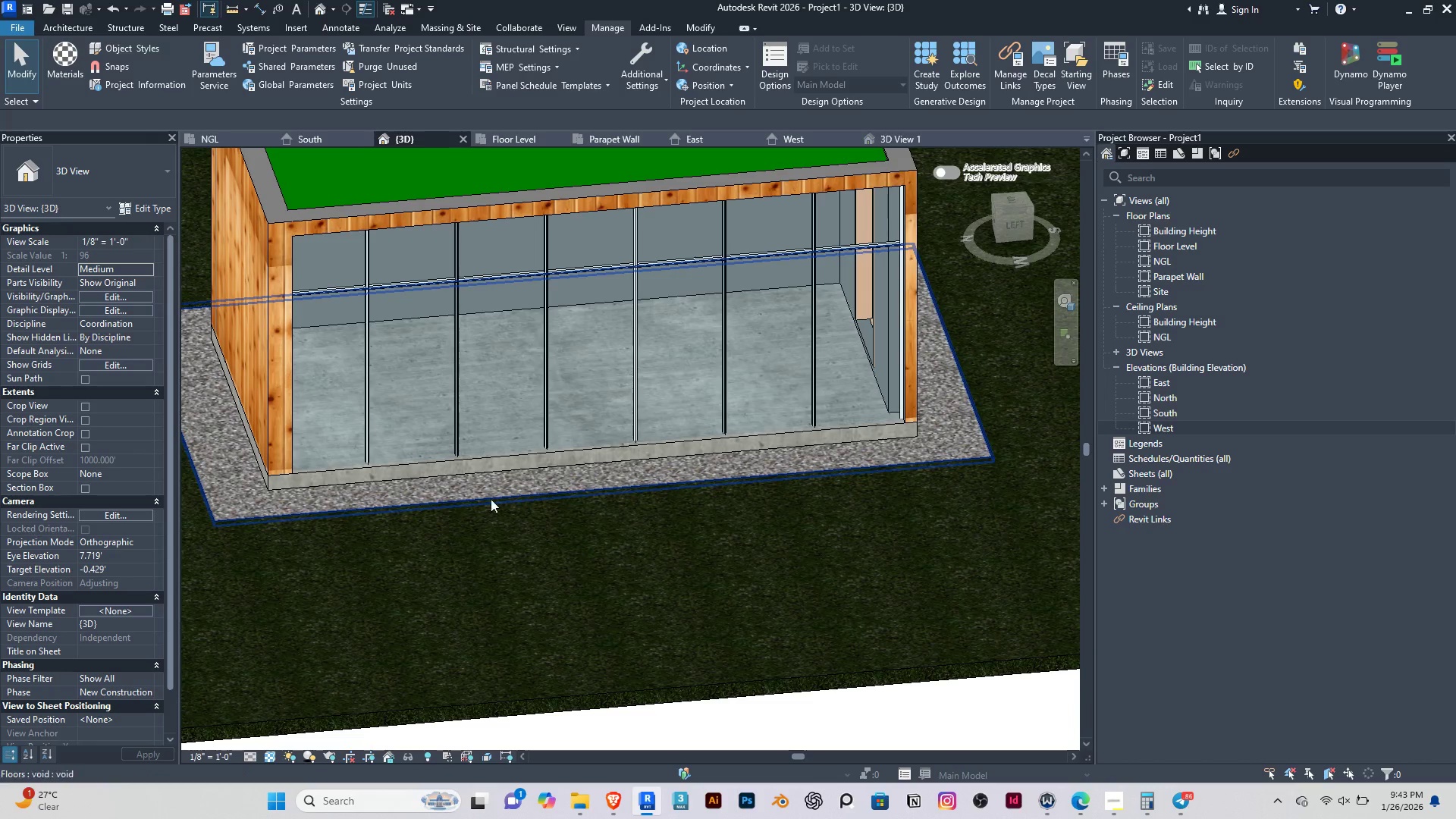 
hold_key(key=ShiftRight, duration=0.83)
 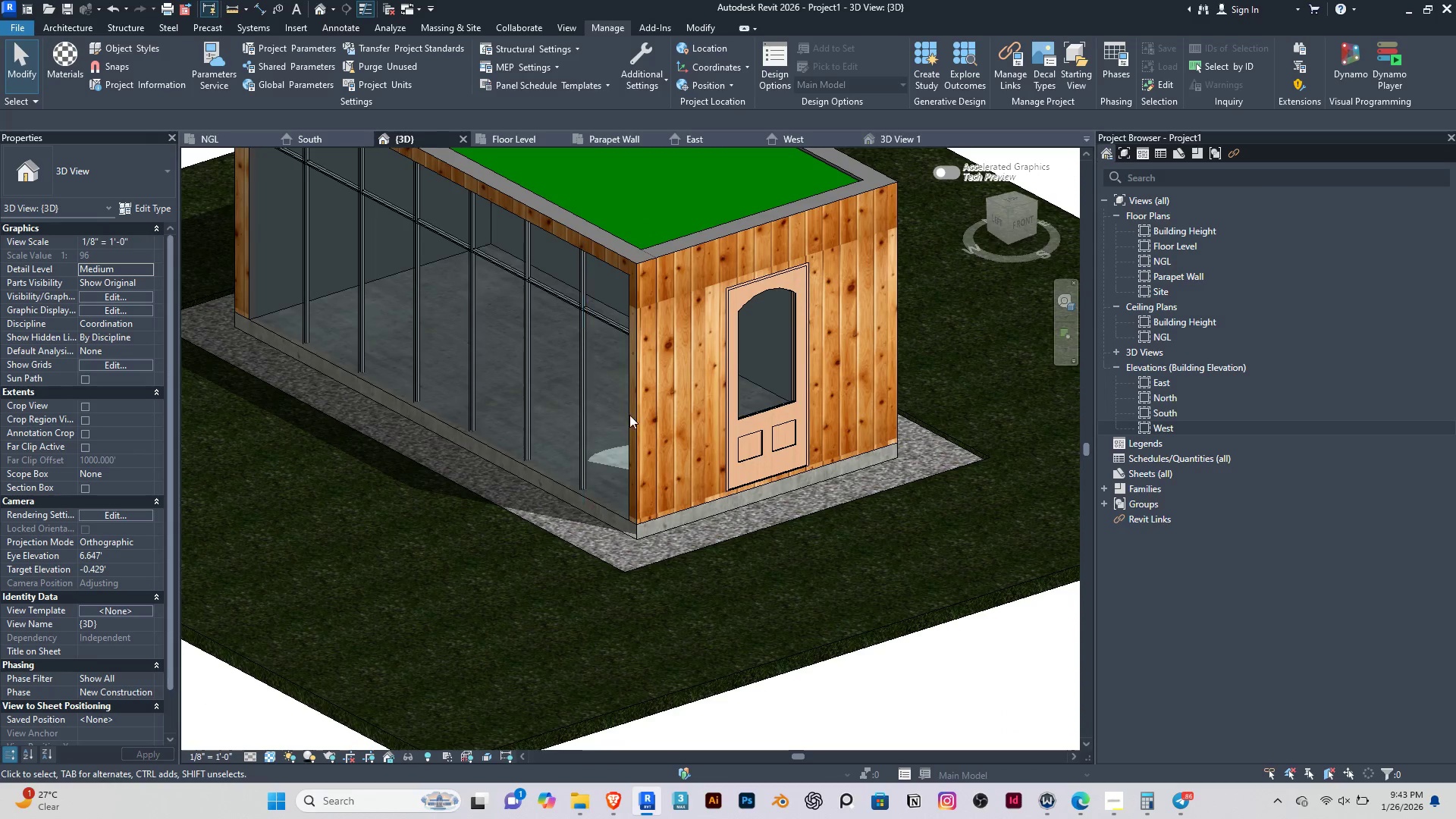 
key(Shift+ShiftRight)
 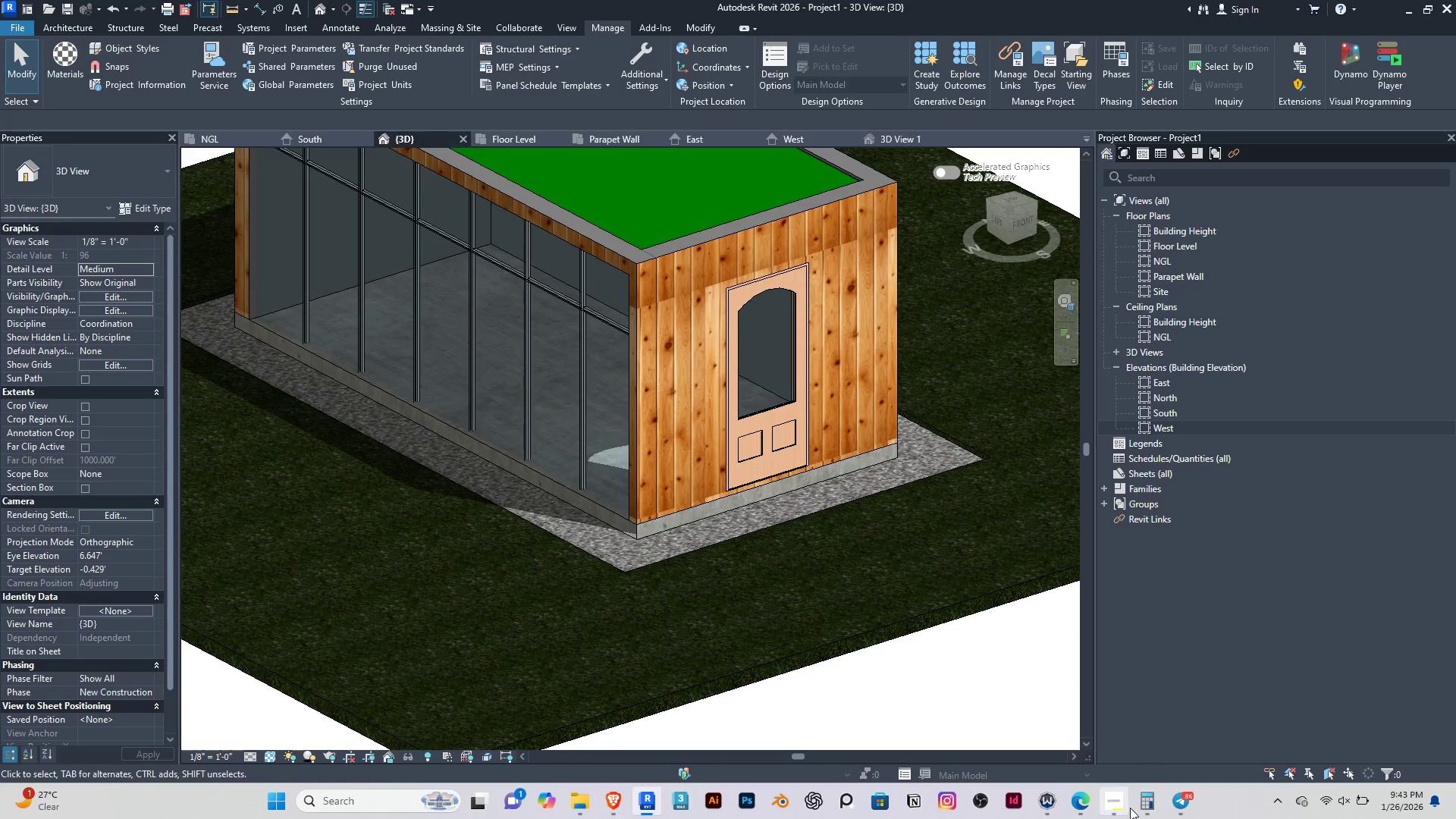 
left_click([1120, 802])